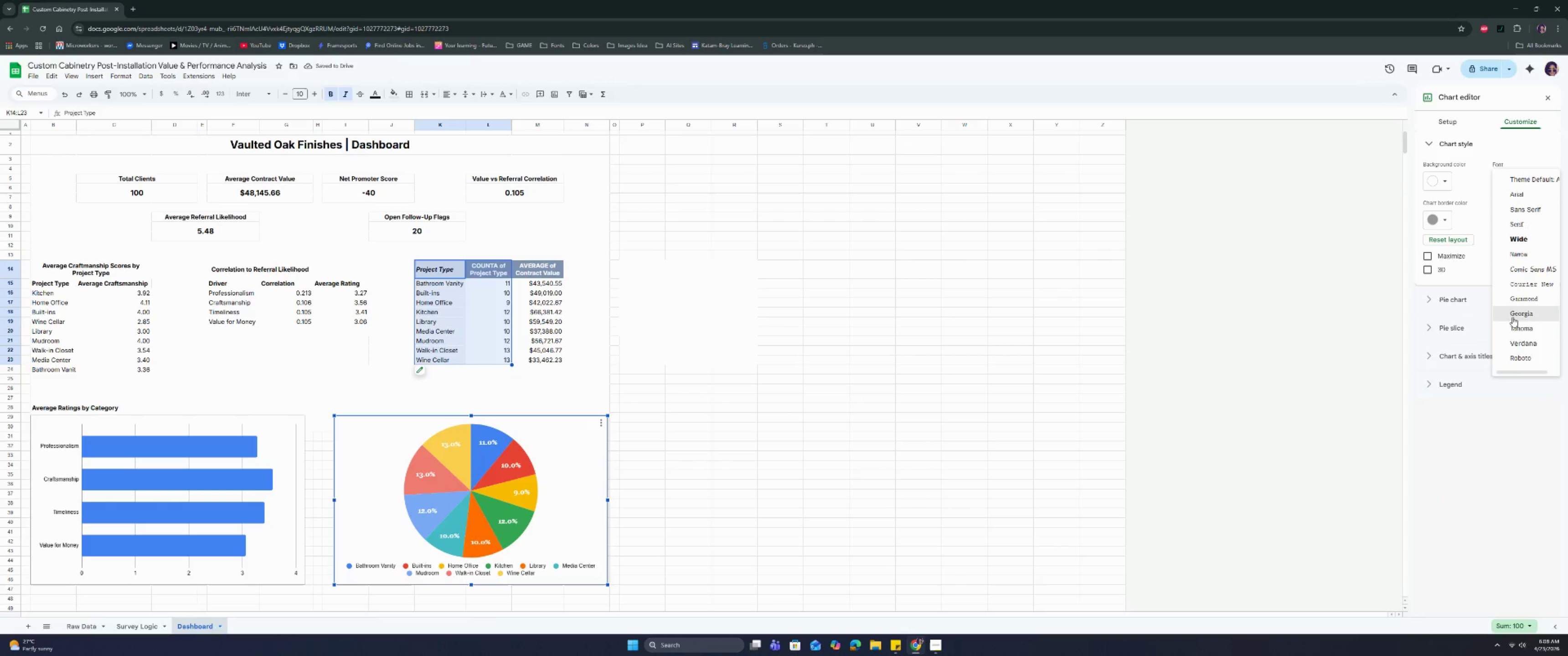 
left_click([1514, 311])
 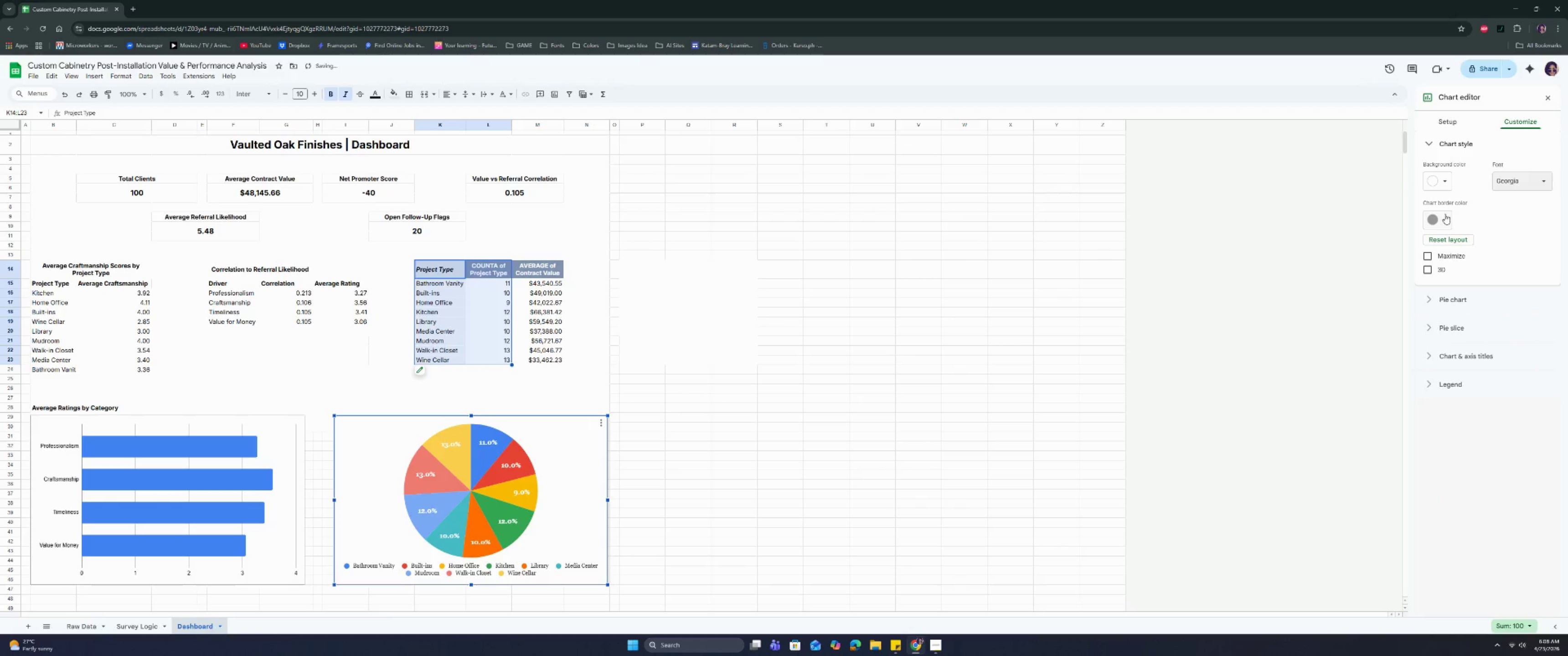 
left_click([1442, 274])
 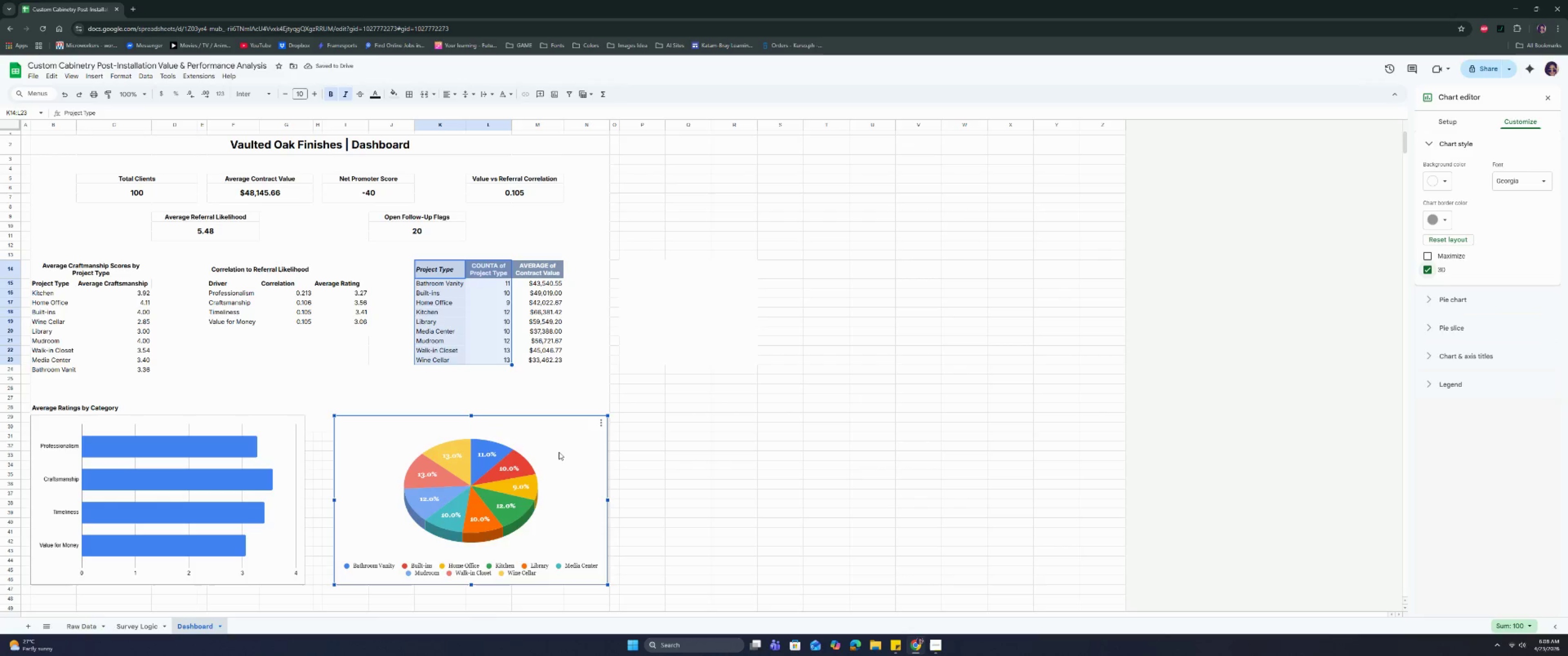 
double_click([692, 446])
 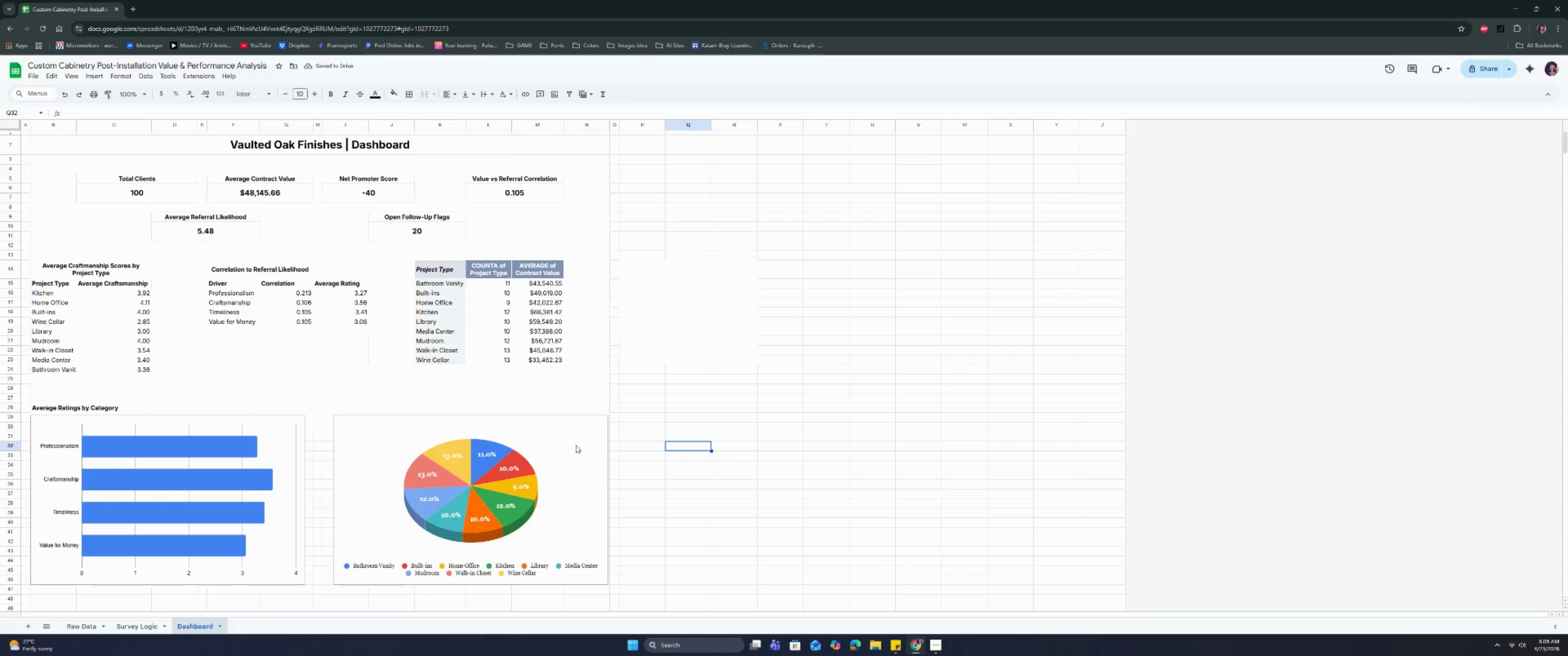 
left_click([563, 446])
 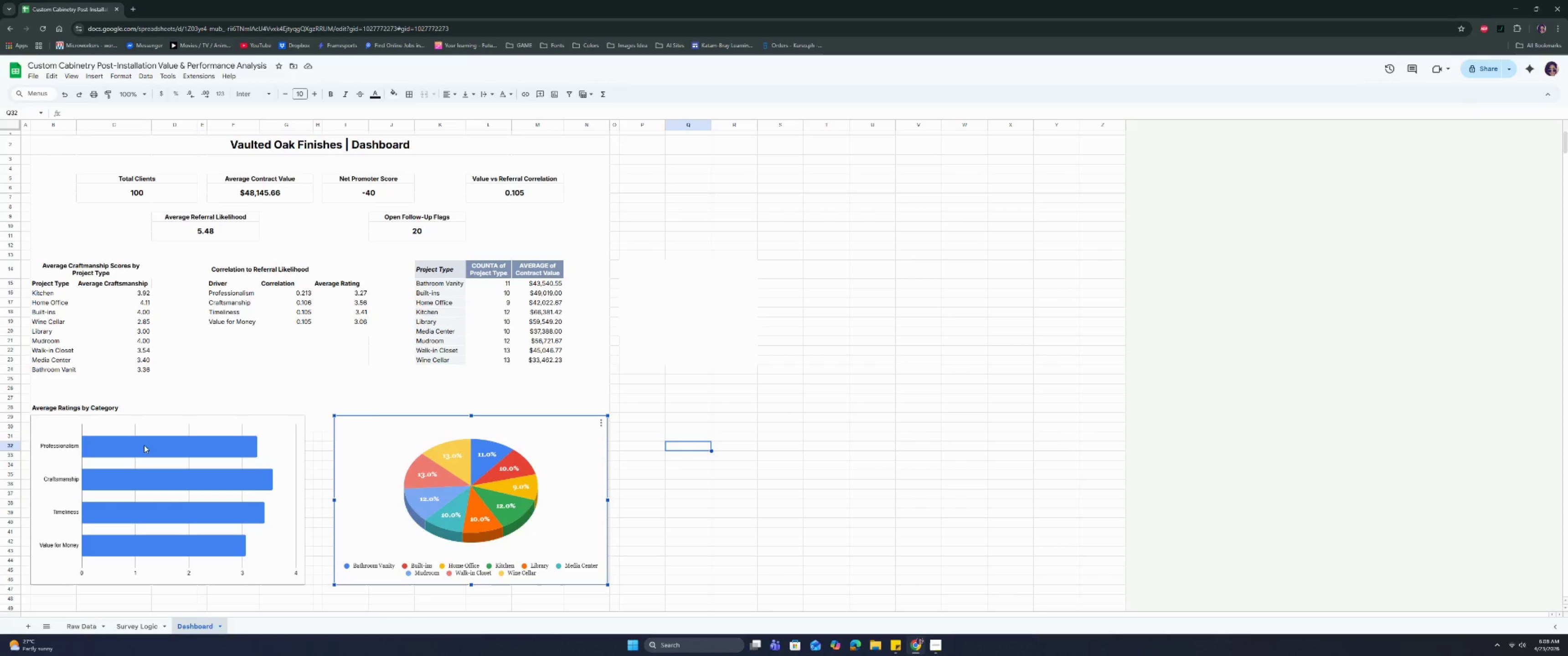 
left_click([248, 434])
 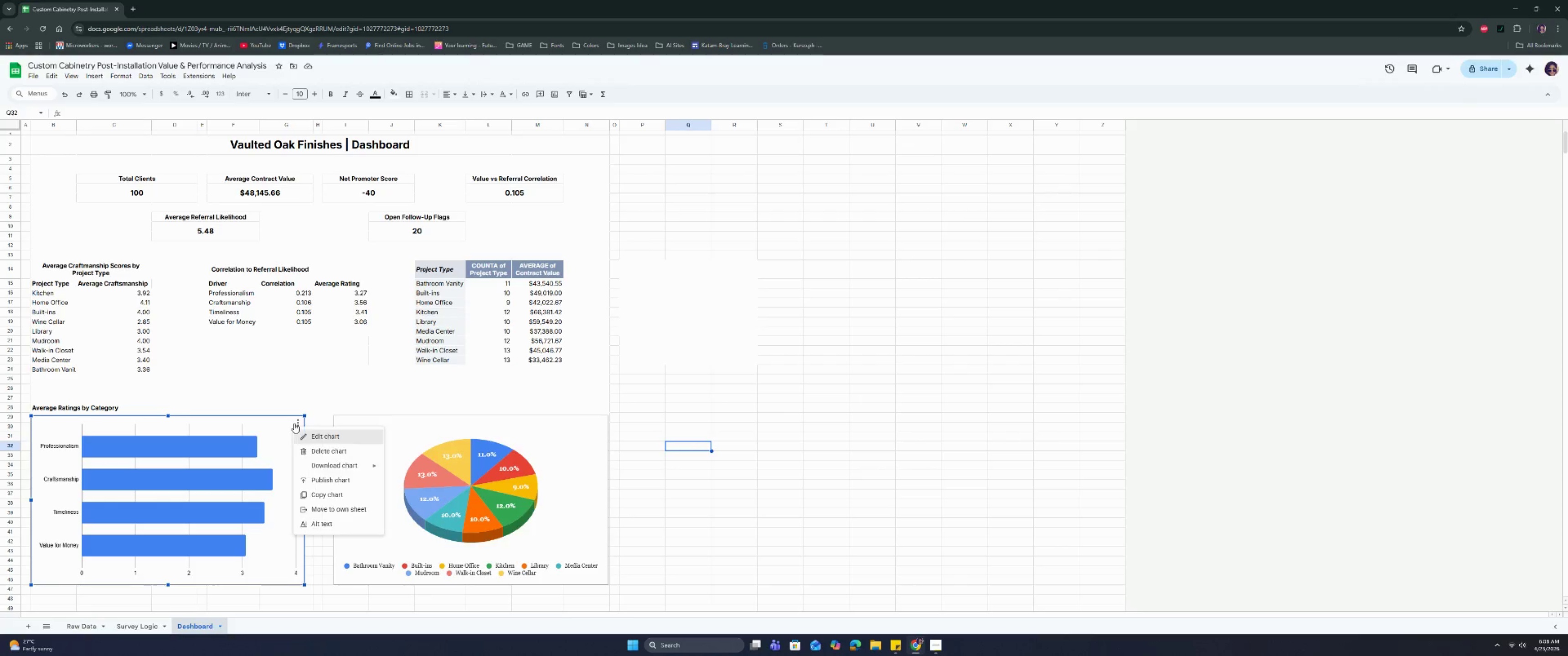 
double_click([305, 433])
 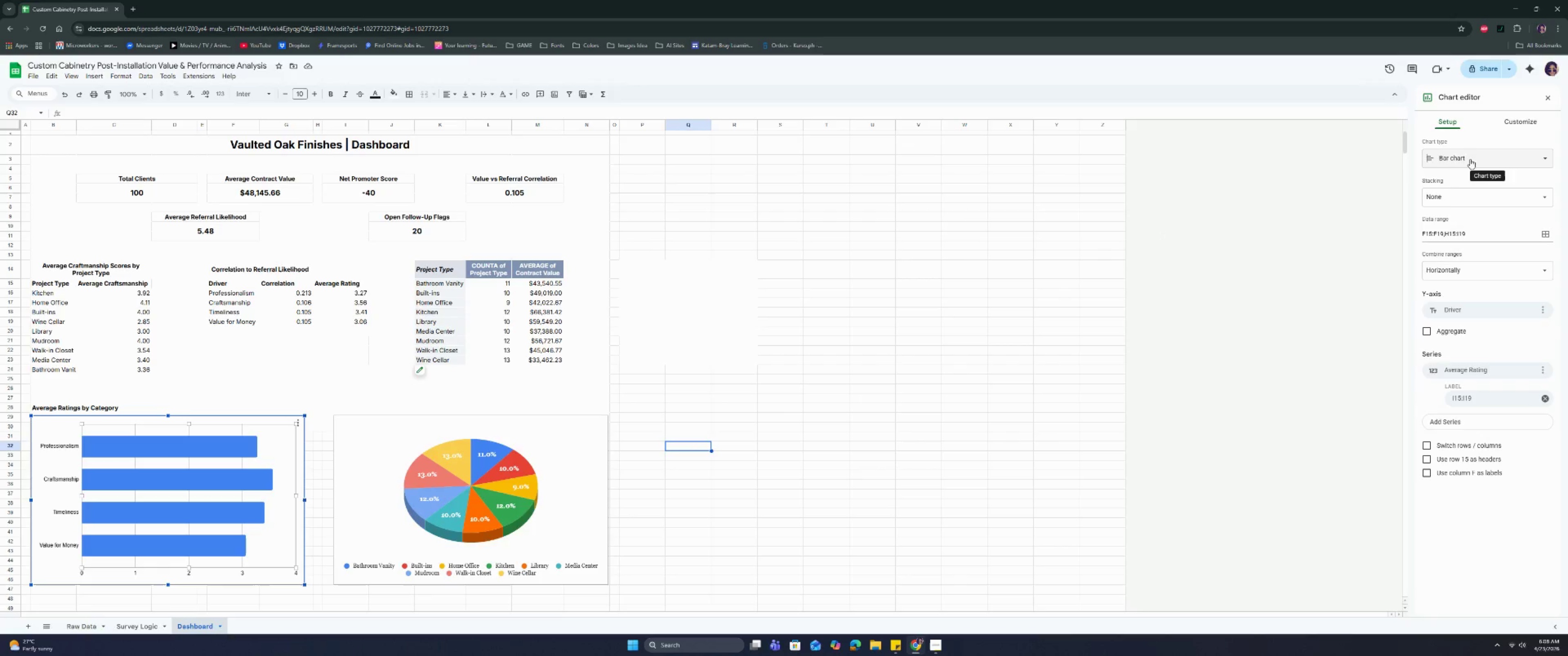 
left_click([1516, 122])
 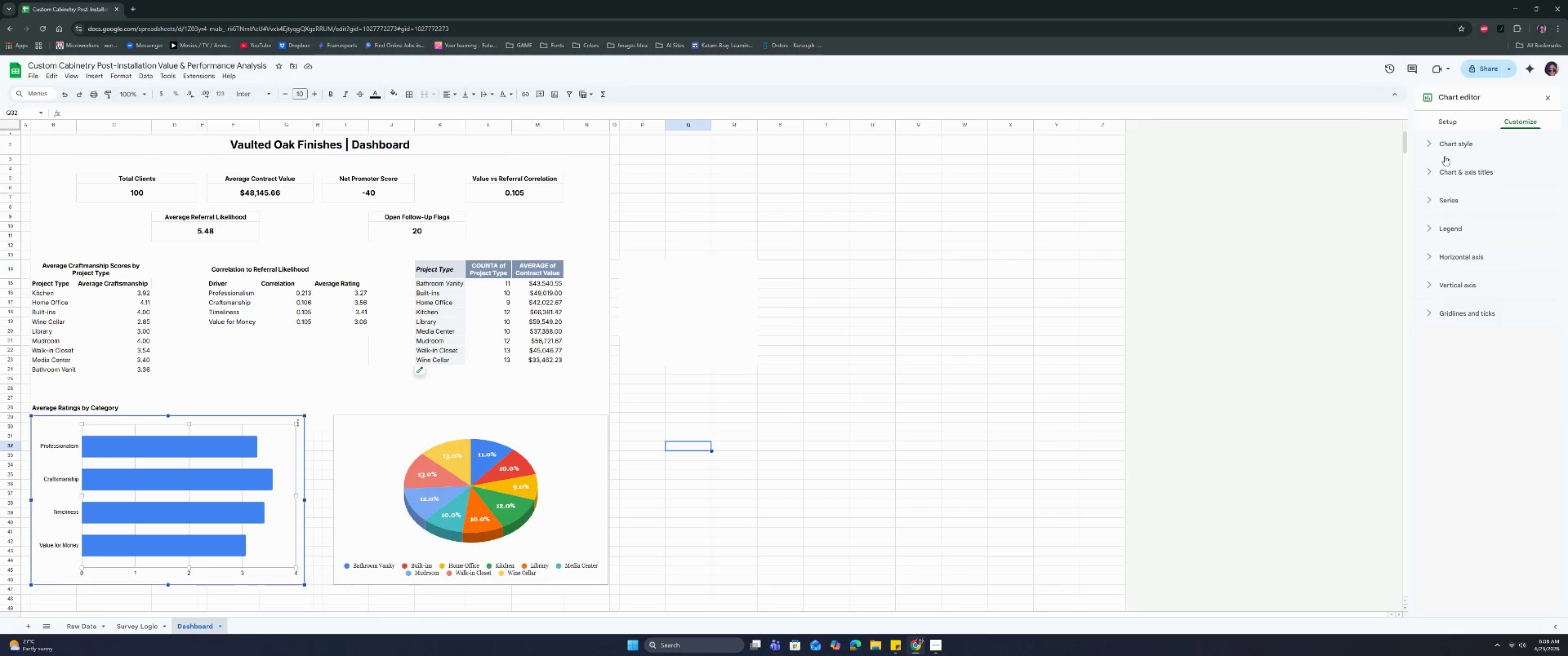 
left_click([1445, 143])
 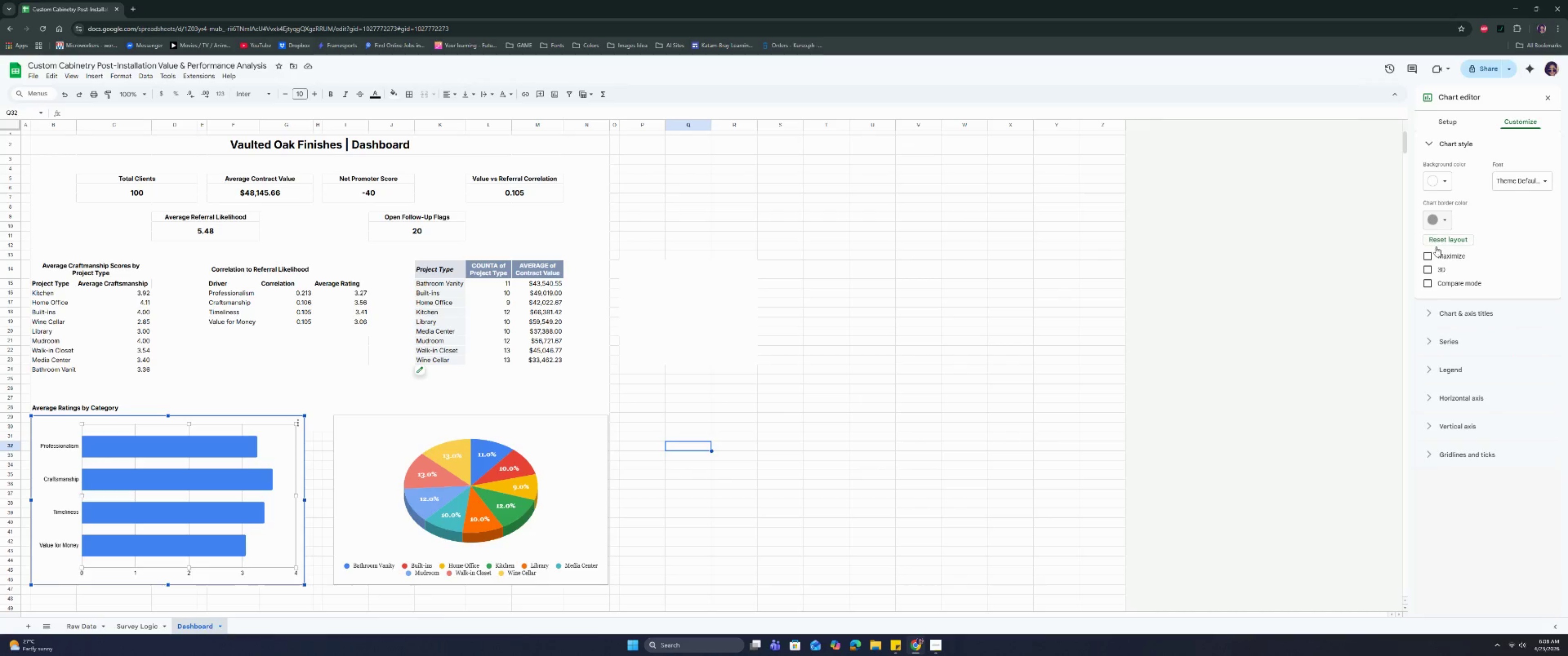 
left_click([1434, 267])
 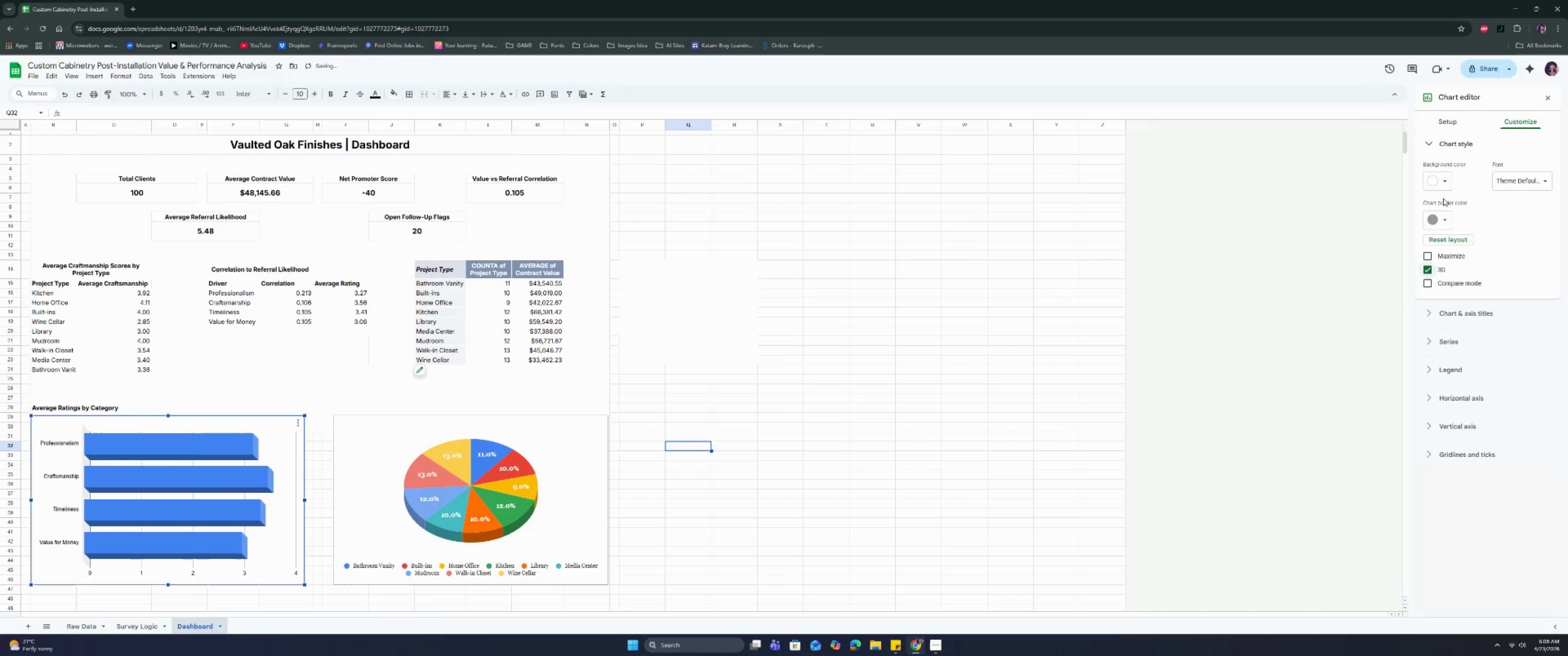 
left_click([1507, 179])
 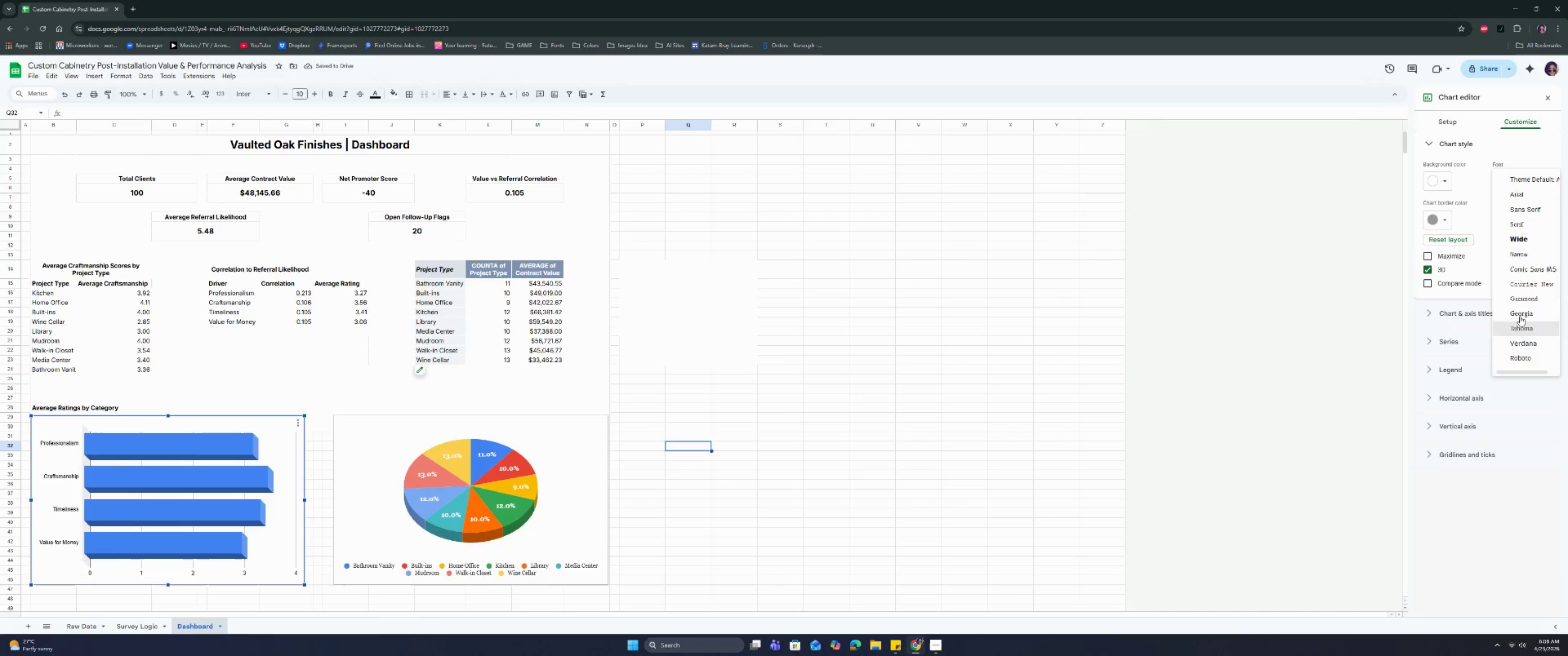 
left_click([1520, 312])
 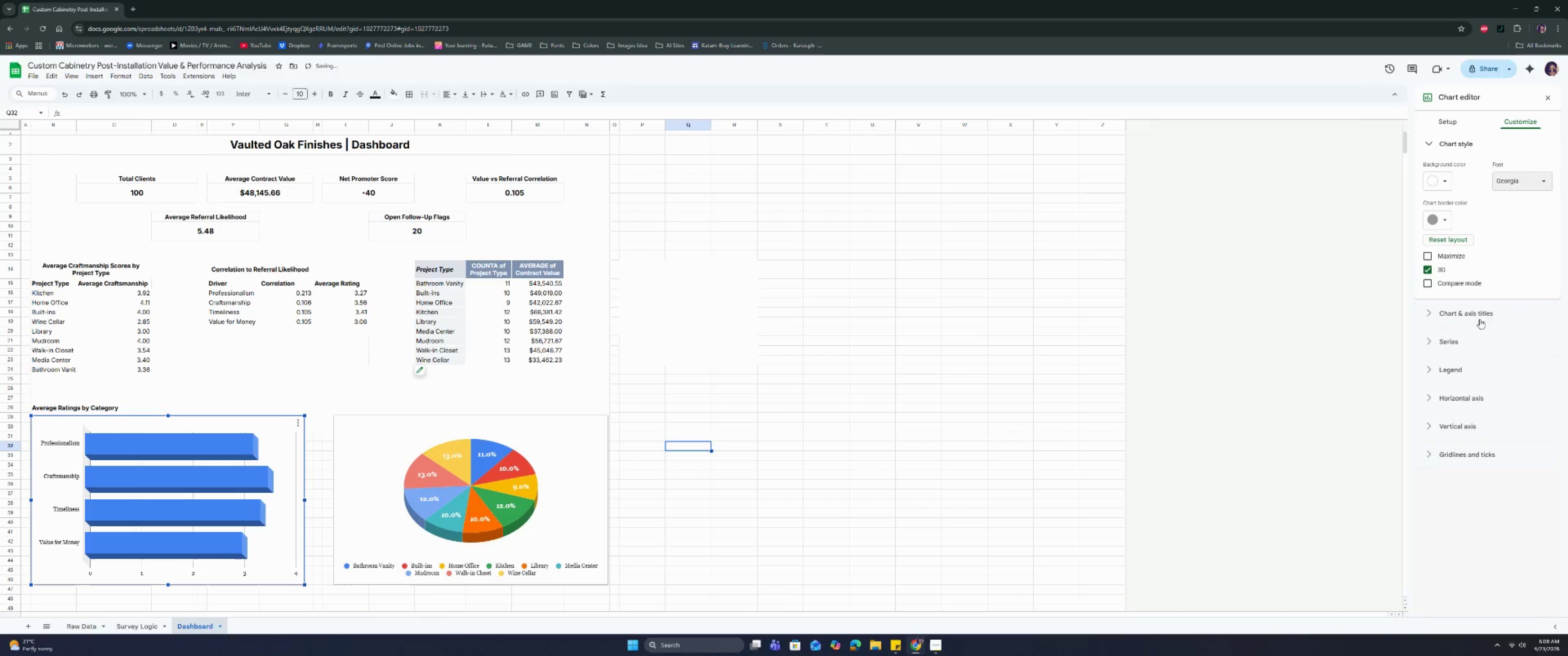 
left_click([1466, 314])
 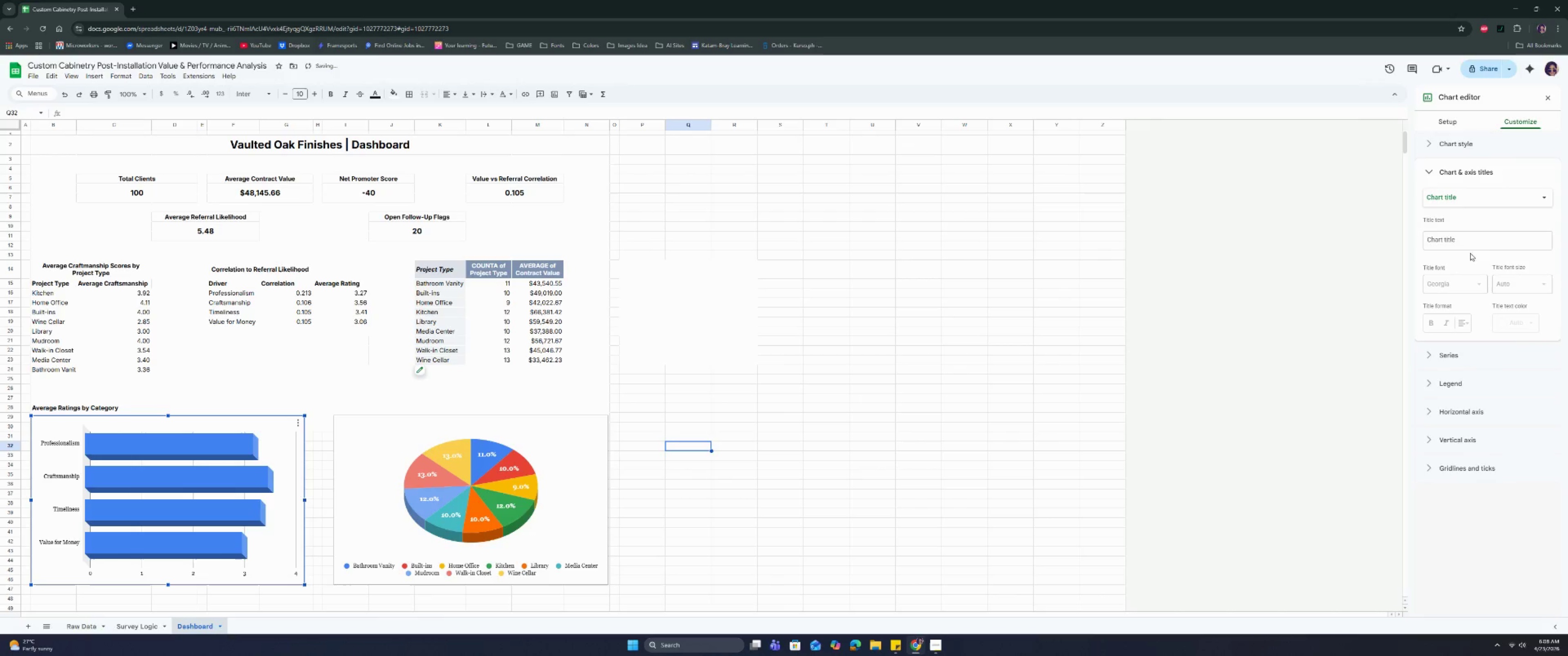 
left_click([1471, 245])
 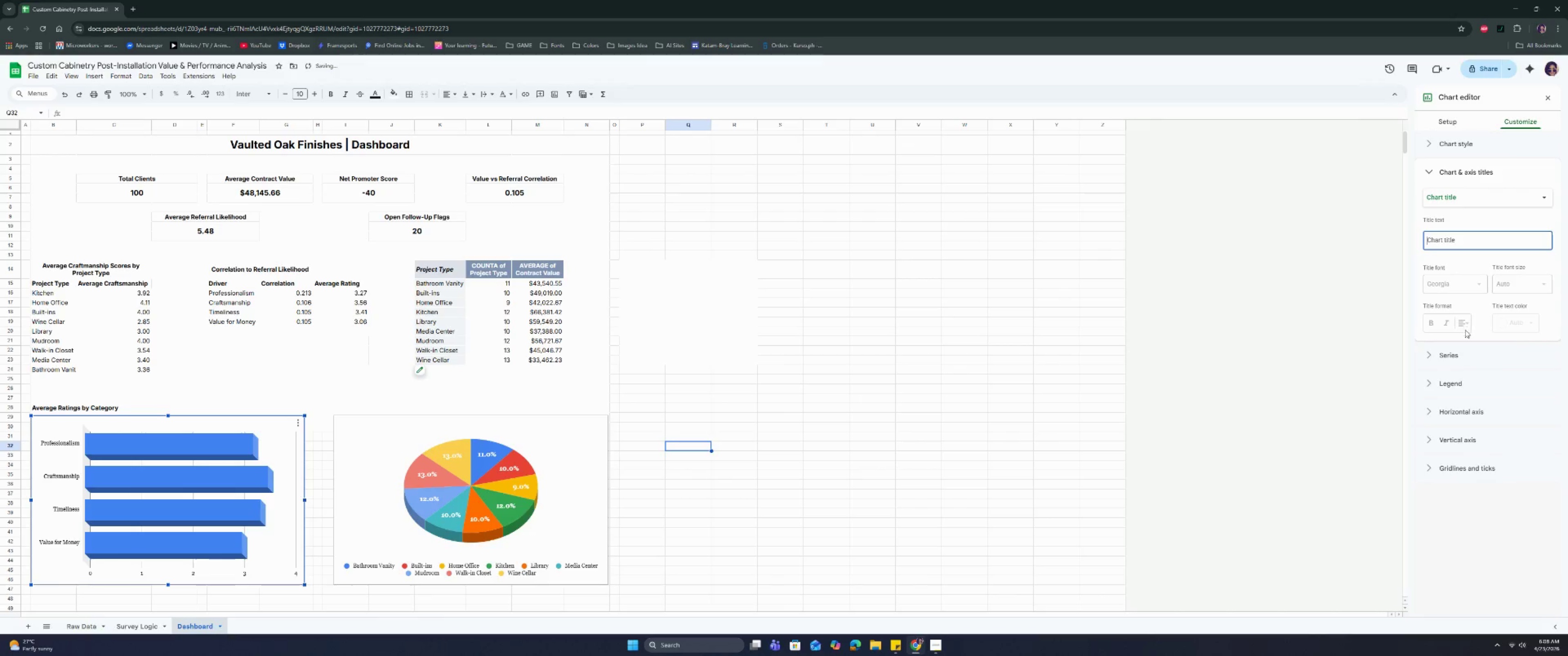 
left_click([1450, 355])
 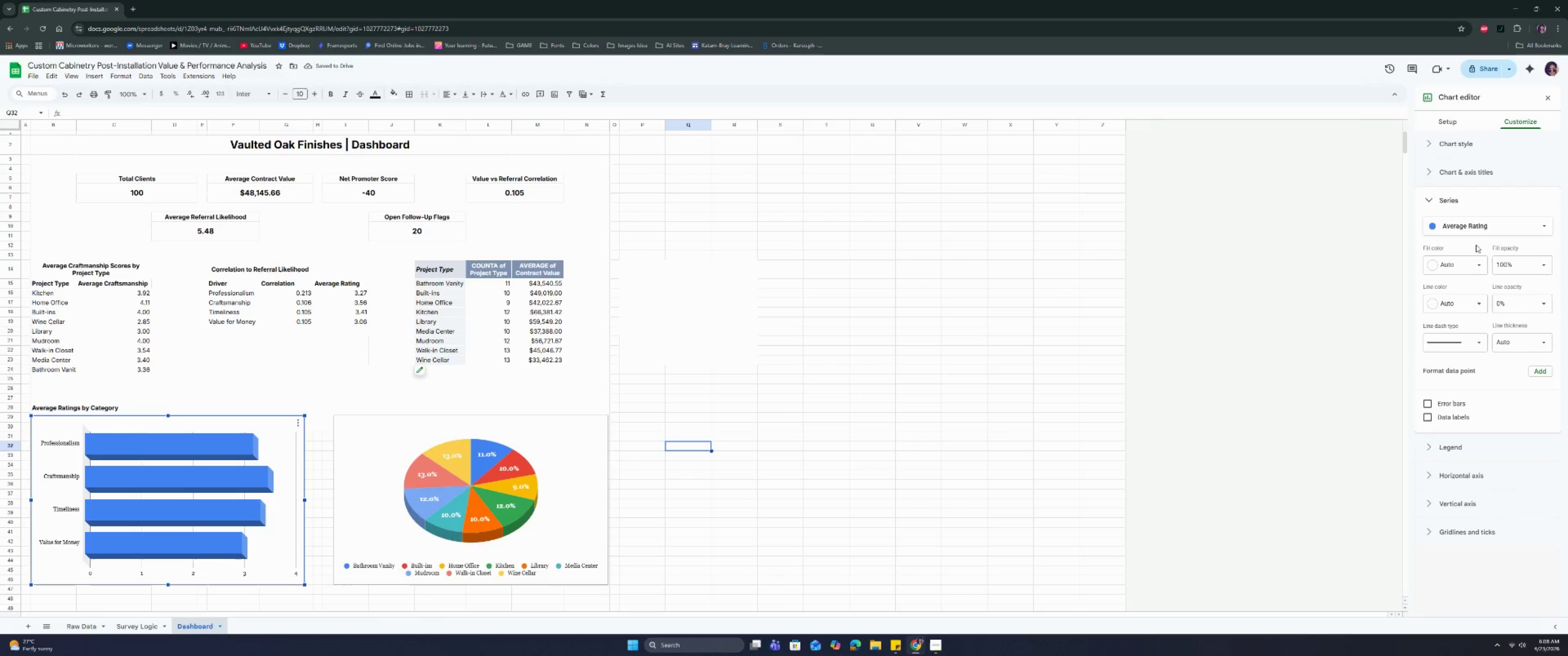 
left_click([1451, 202])
 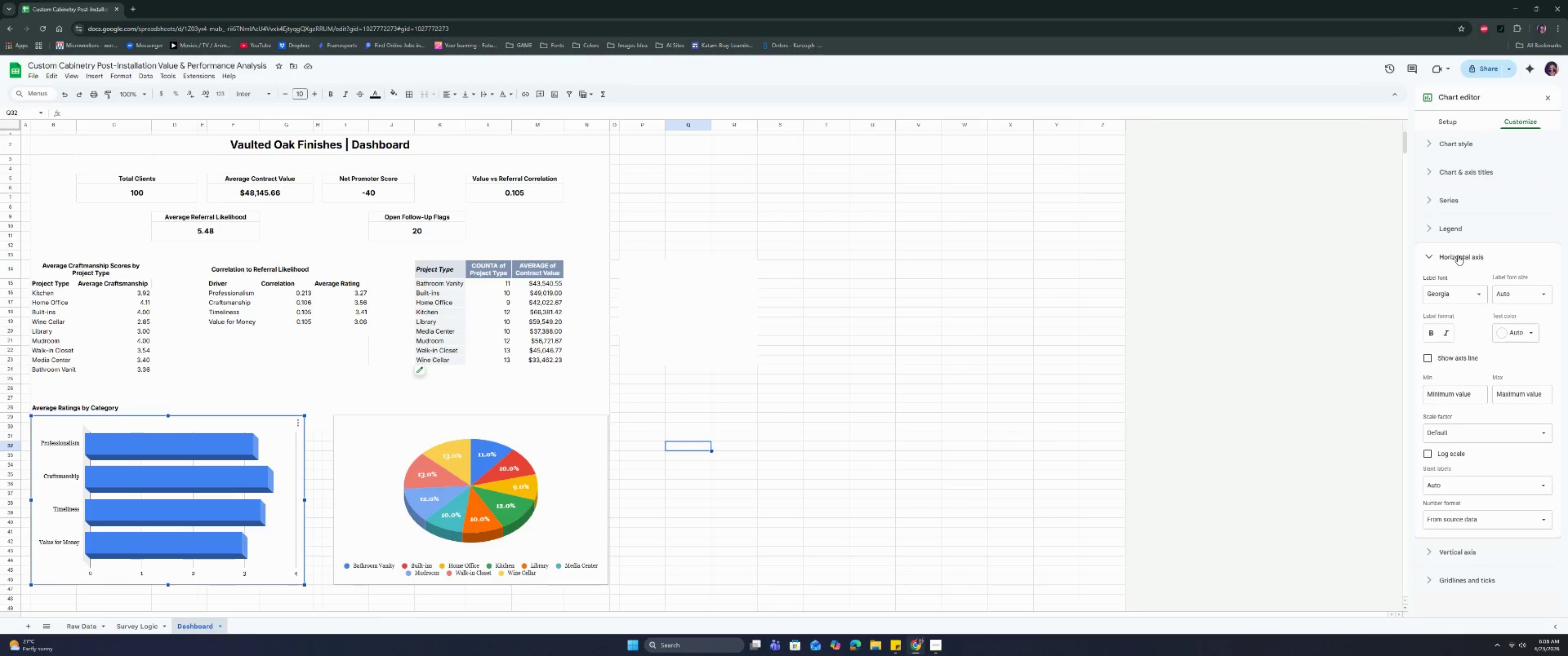 
left_click([1458, 253])
 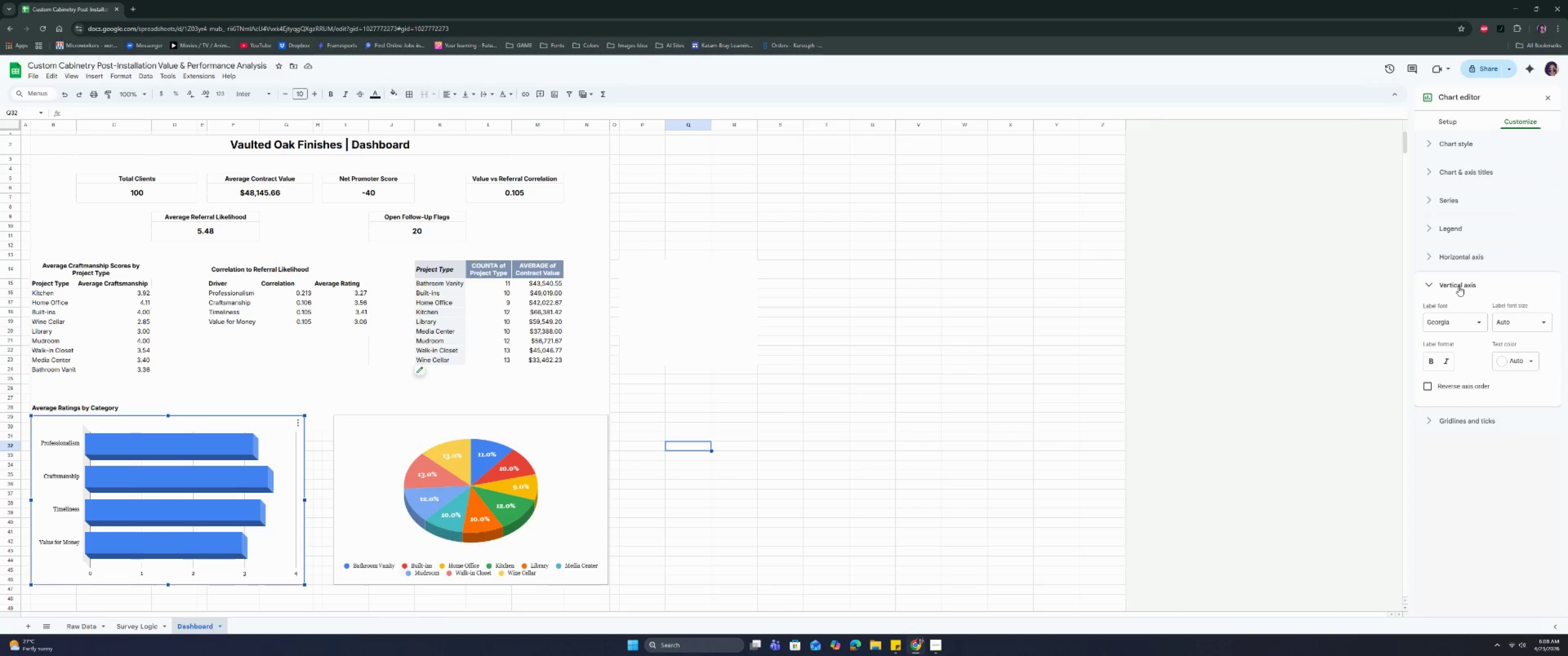 
left_click([1459, 286])
 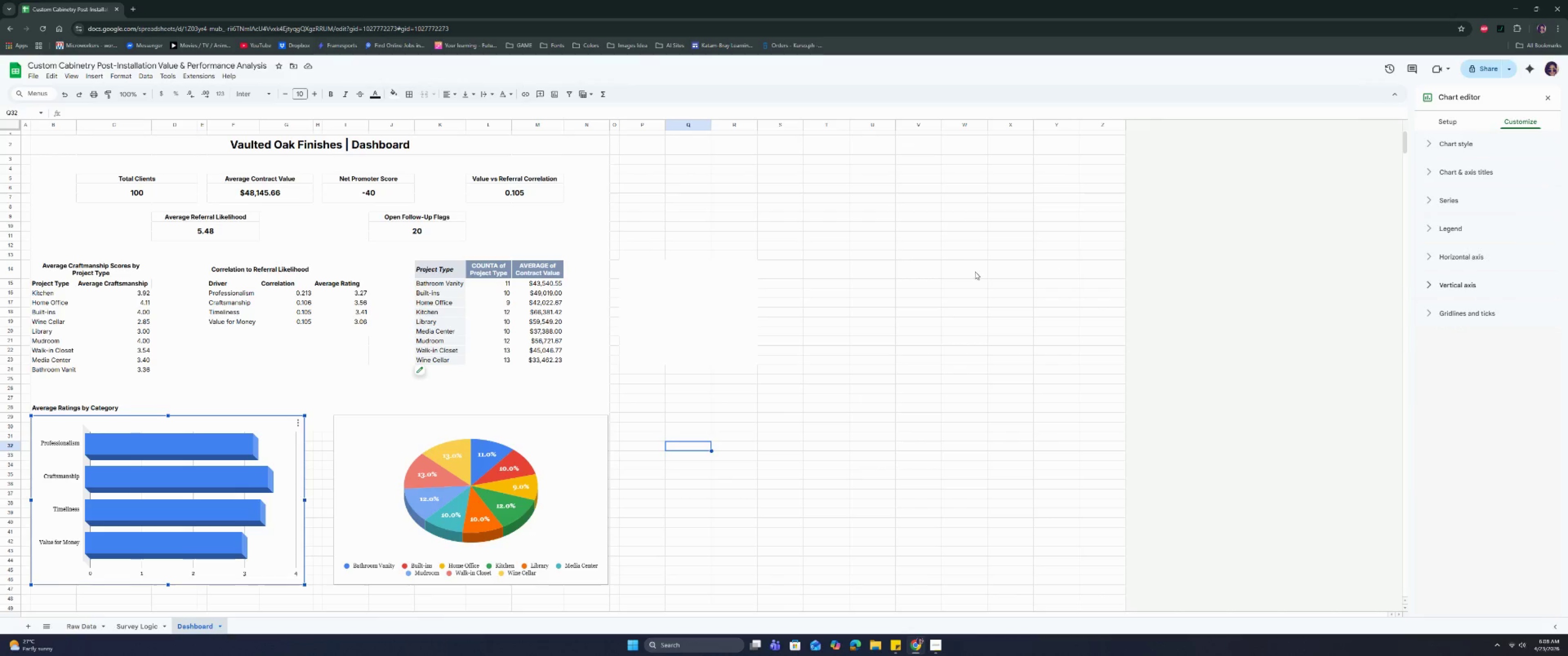 
left_click([871, 313])
 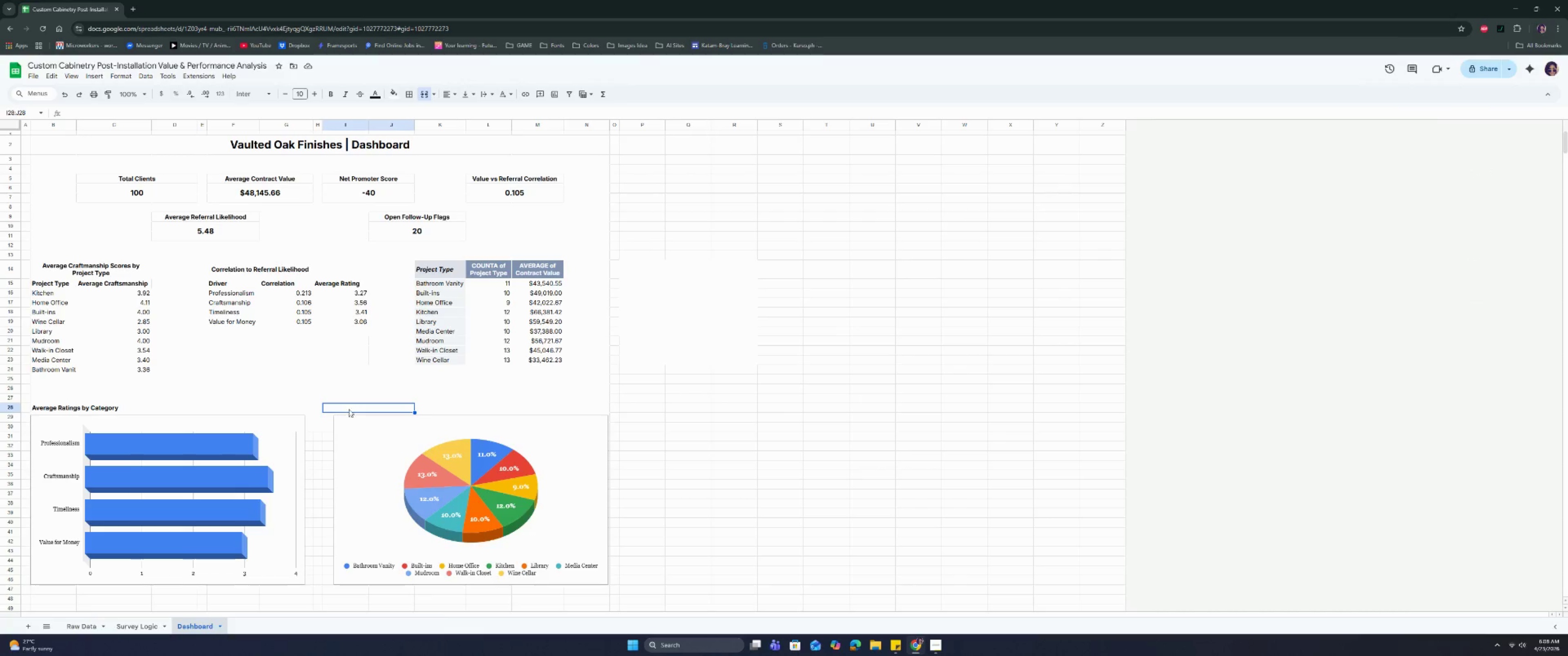 
left_click([339, 420])
 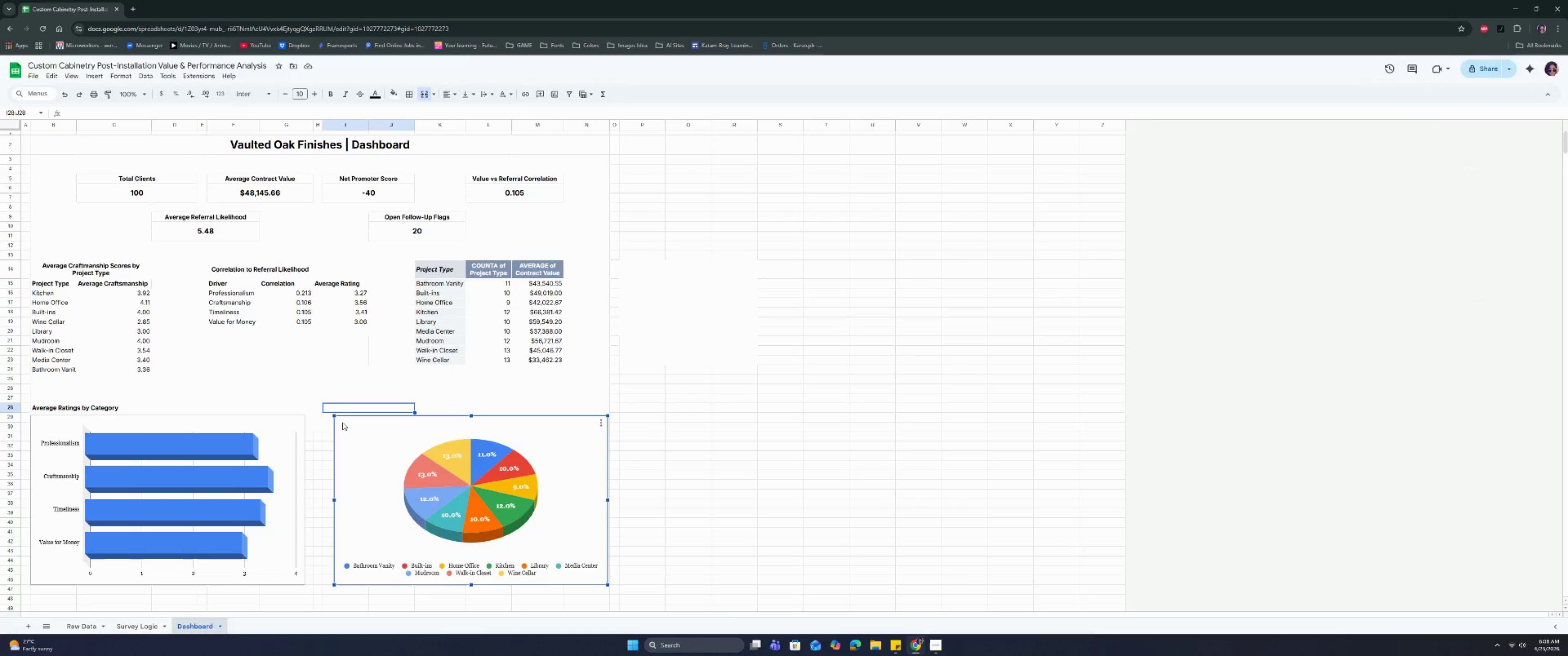 
left_click_drag(start_coordinate=[342, 422], to_coordinate=[330, 422])
 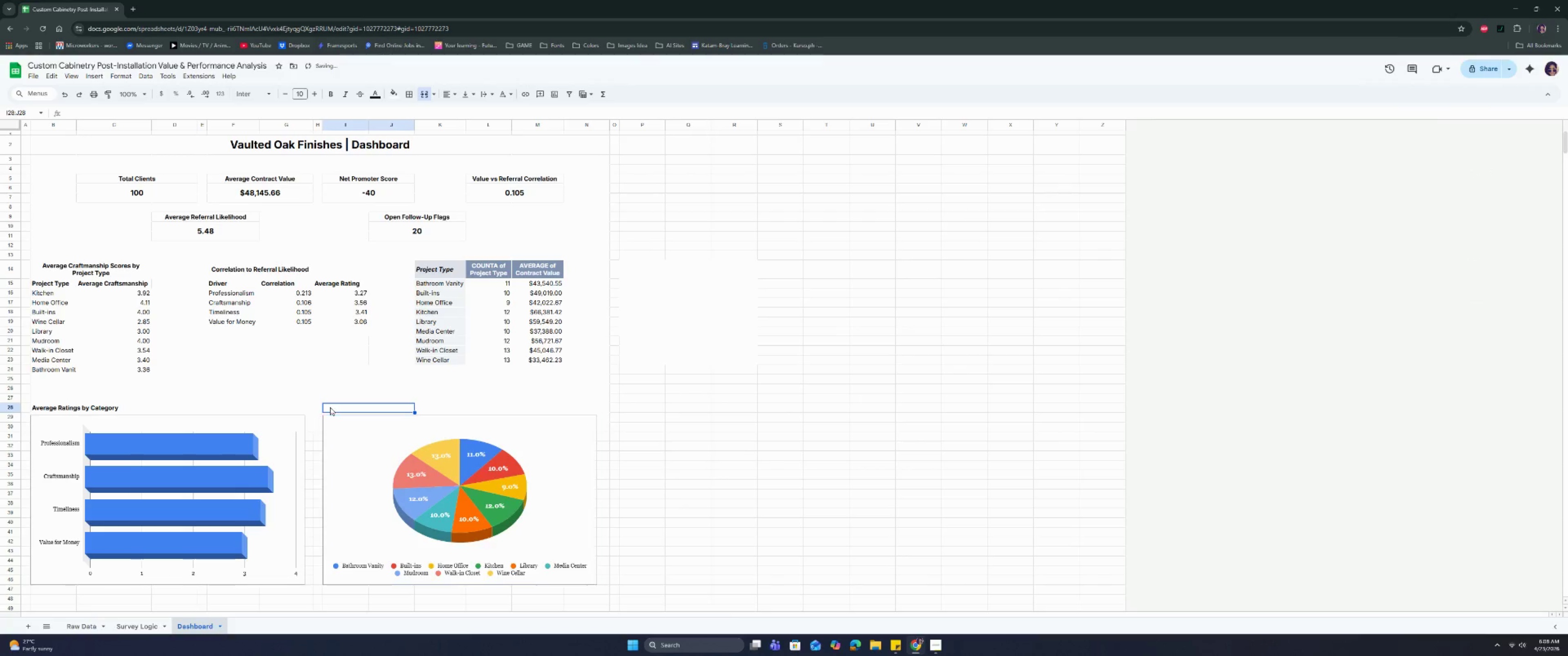 
double_click([330, 407])
 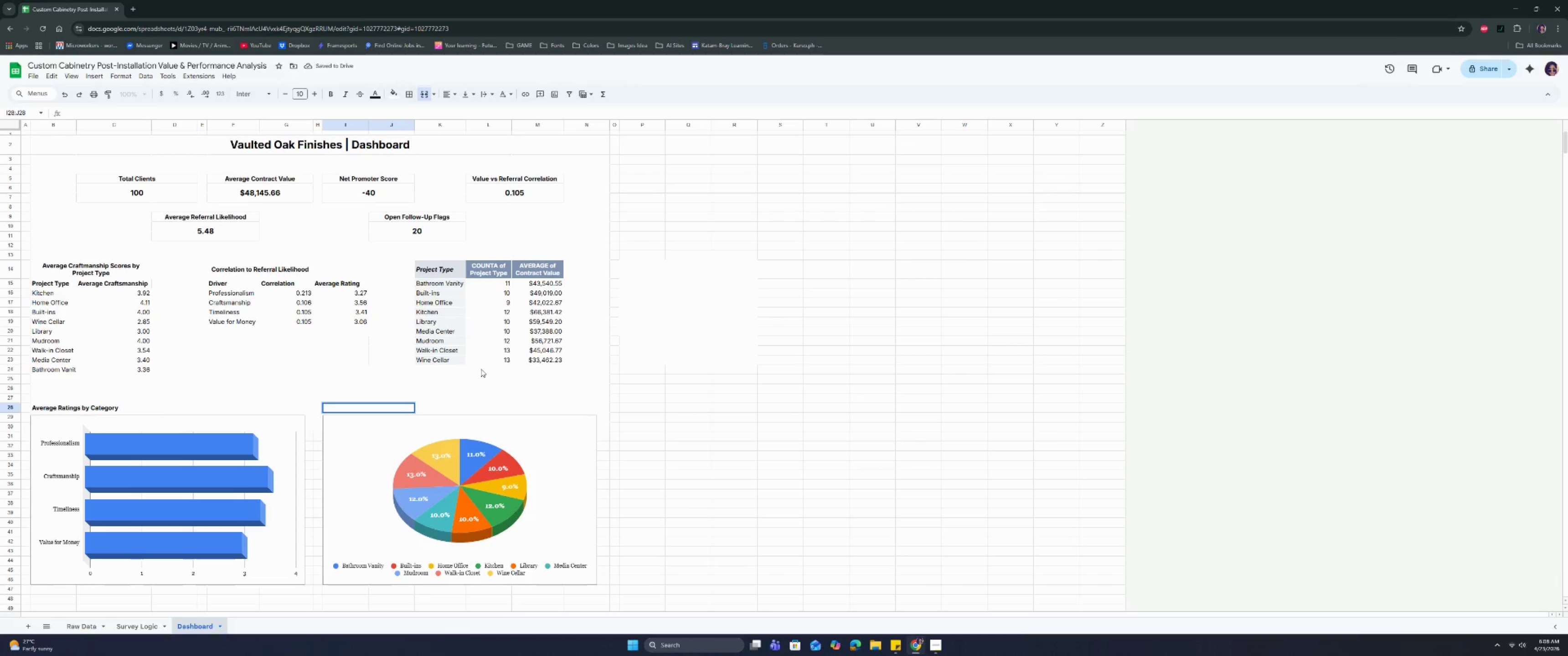 
scroll: coordinate [481, 369], scroll_direction: down, amount: 6.0
 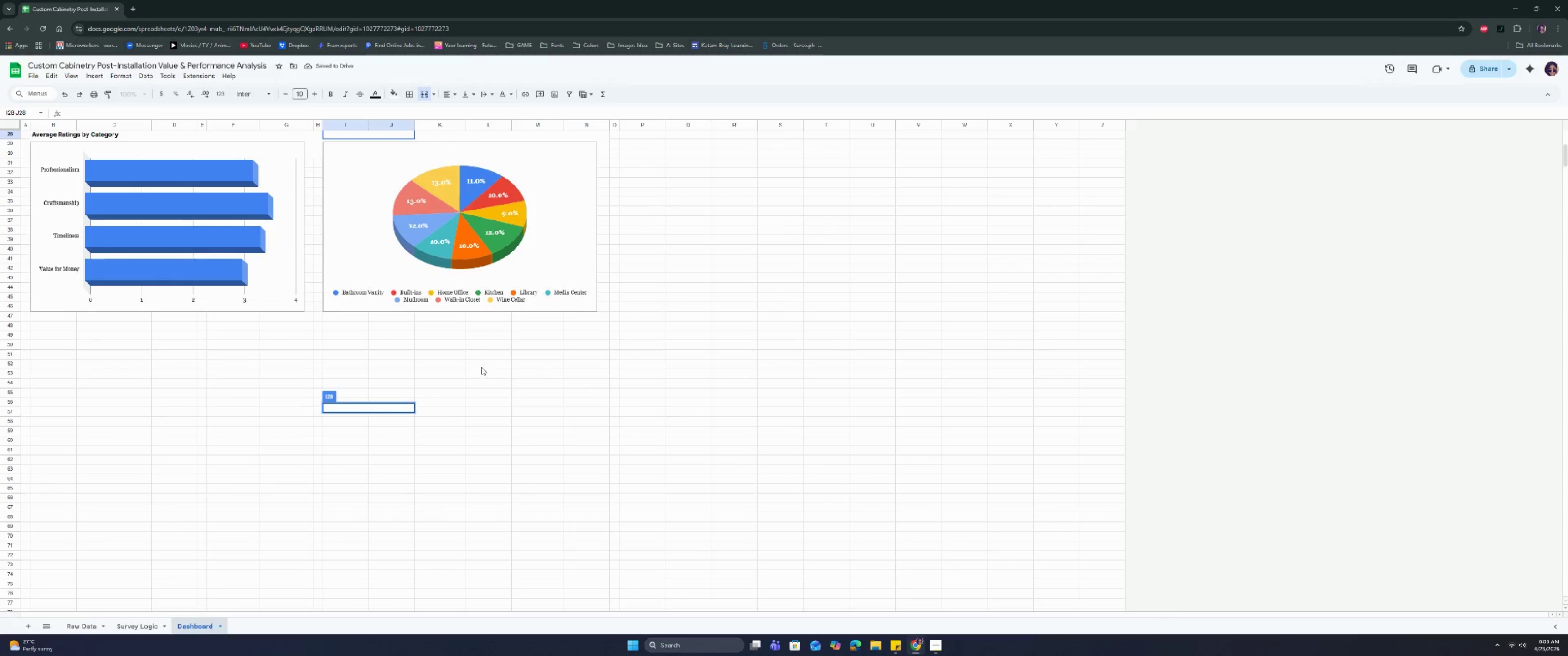 
scroll: coordinate [482, 367], scroll_direction: up, amount: 5.0
 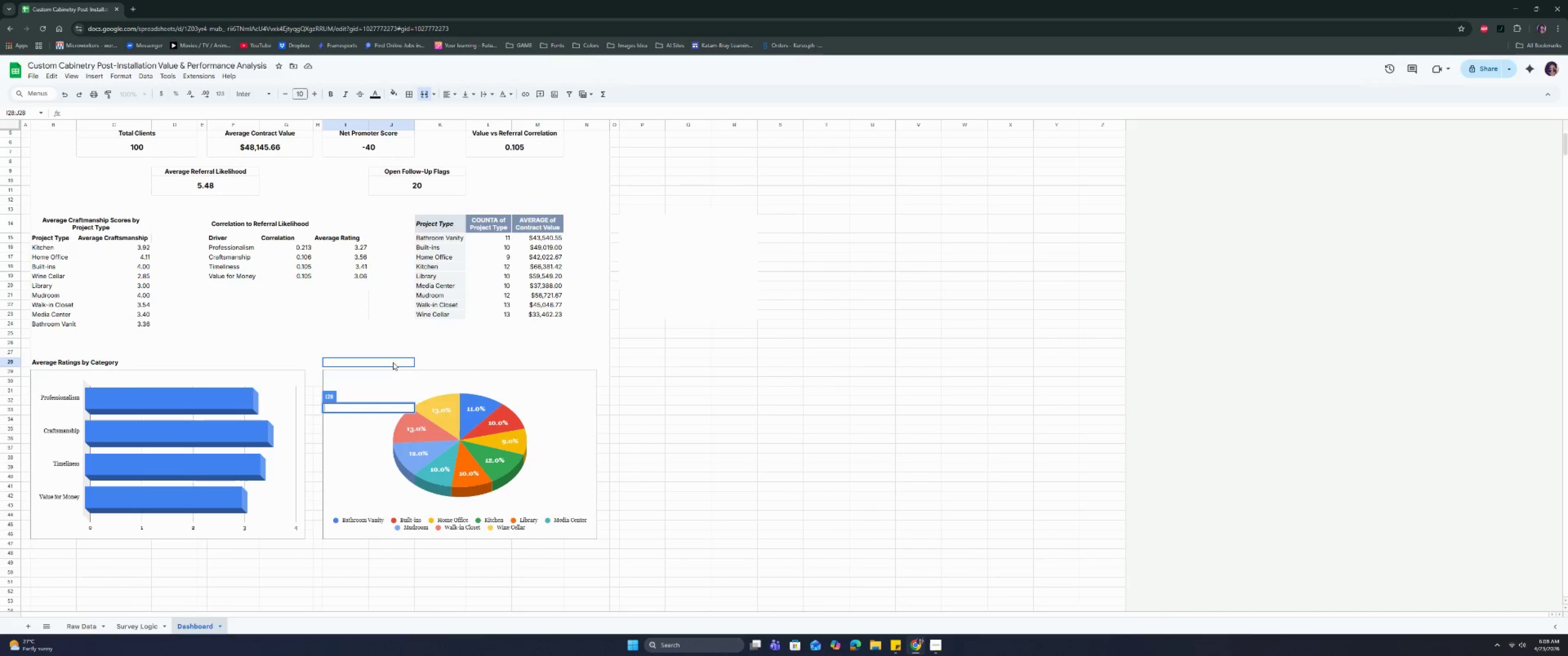 
wait(6.12)
 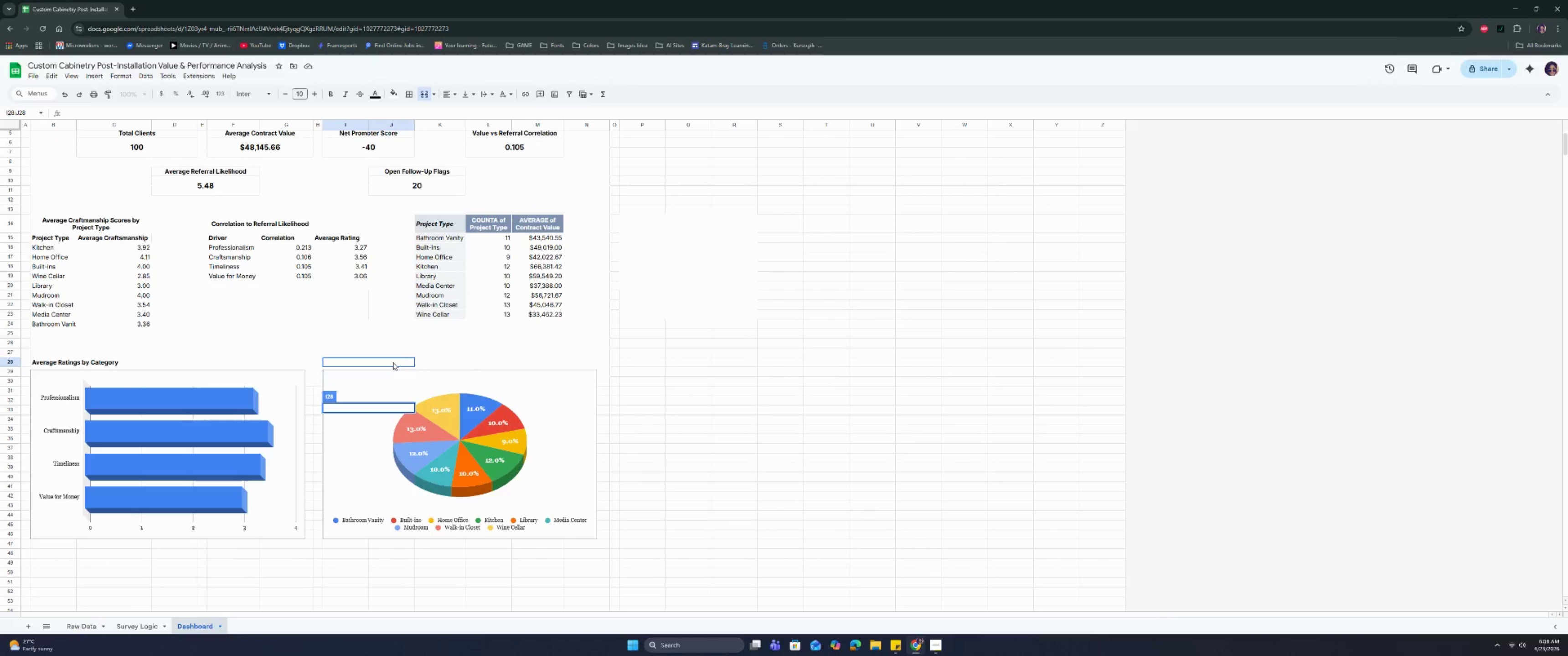 
type(pRO)
key(Backspace)
key(Backspace)
key(Backspace)
type(Project Type dISTRIBUTION)
 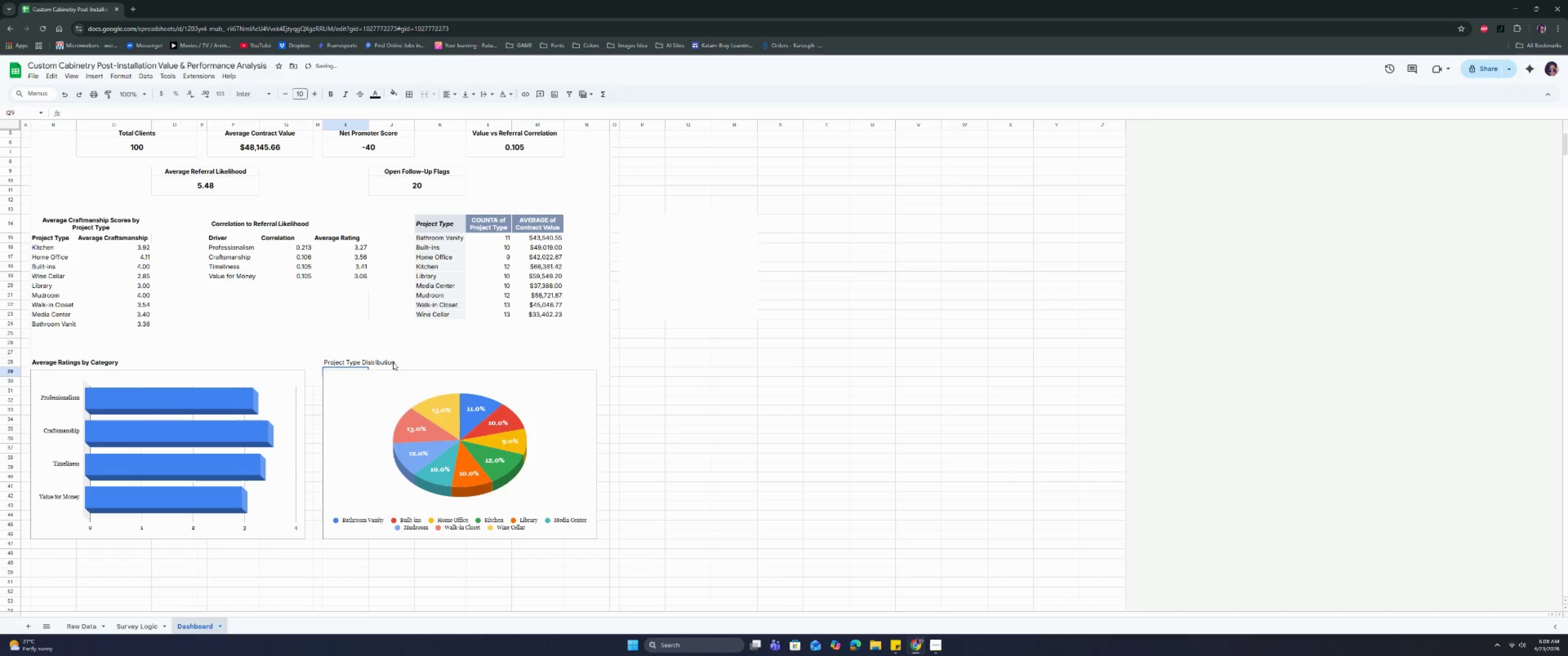 
hold_key(key=CapsLock, duration=0.33)
 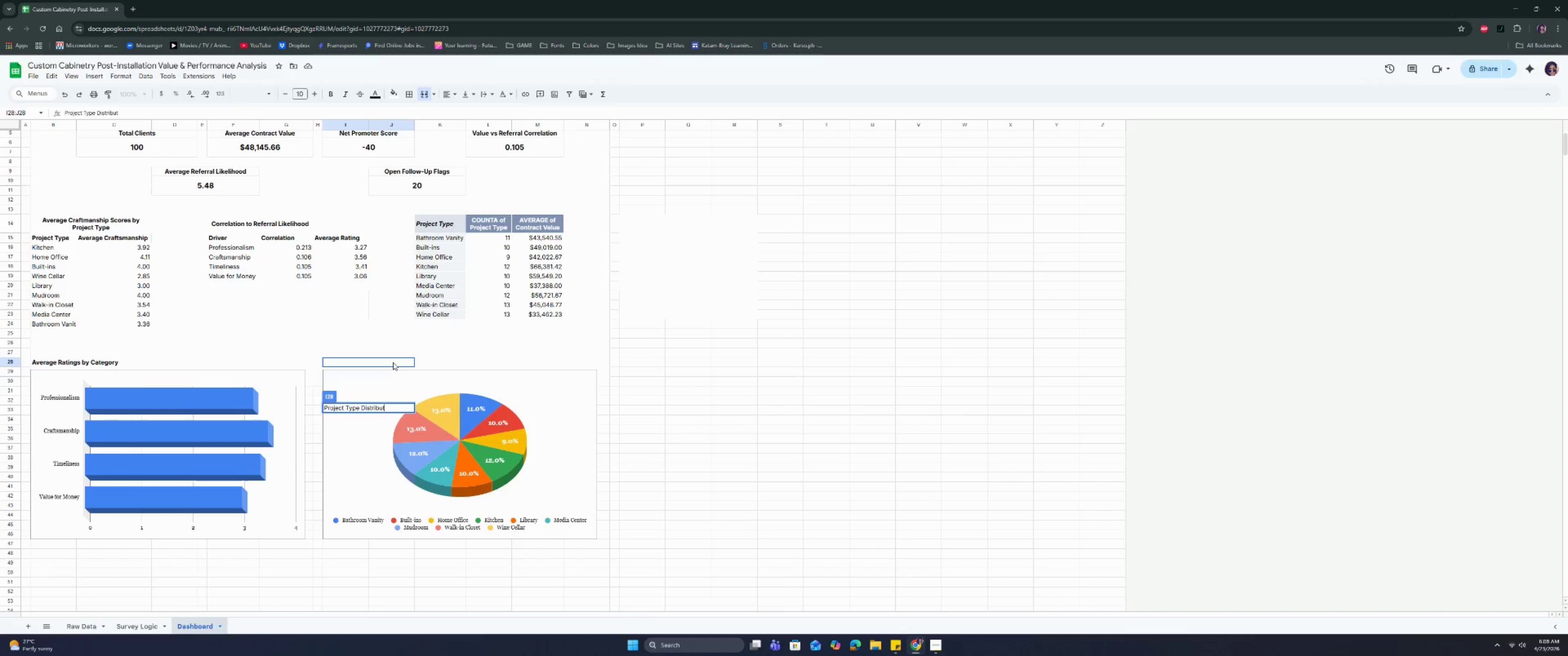 
key(Enter)
 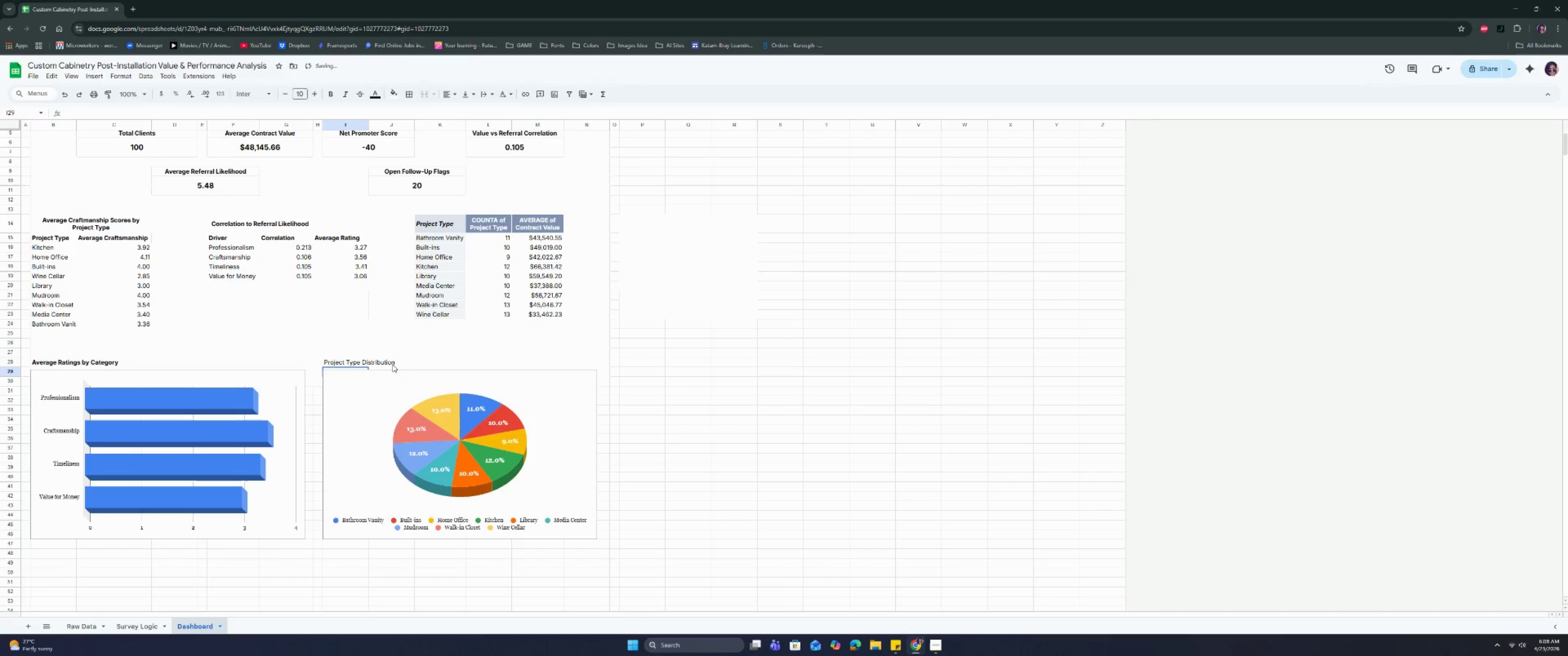 
left_click([394, 358])
 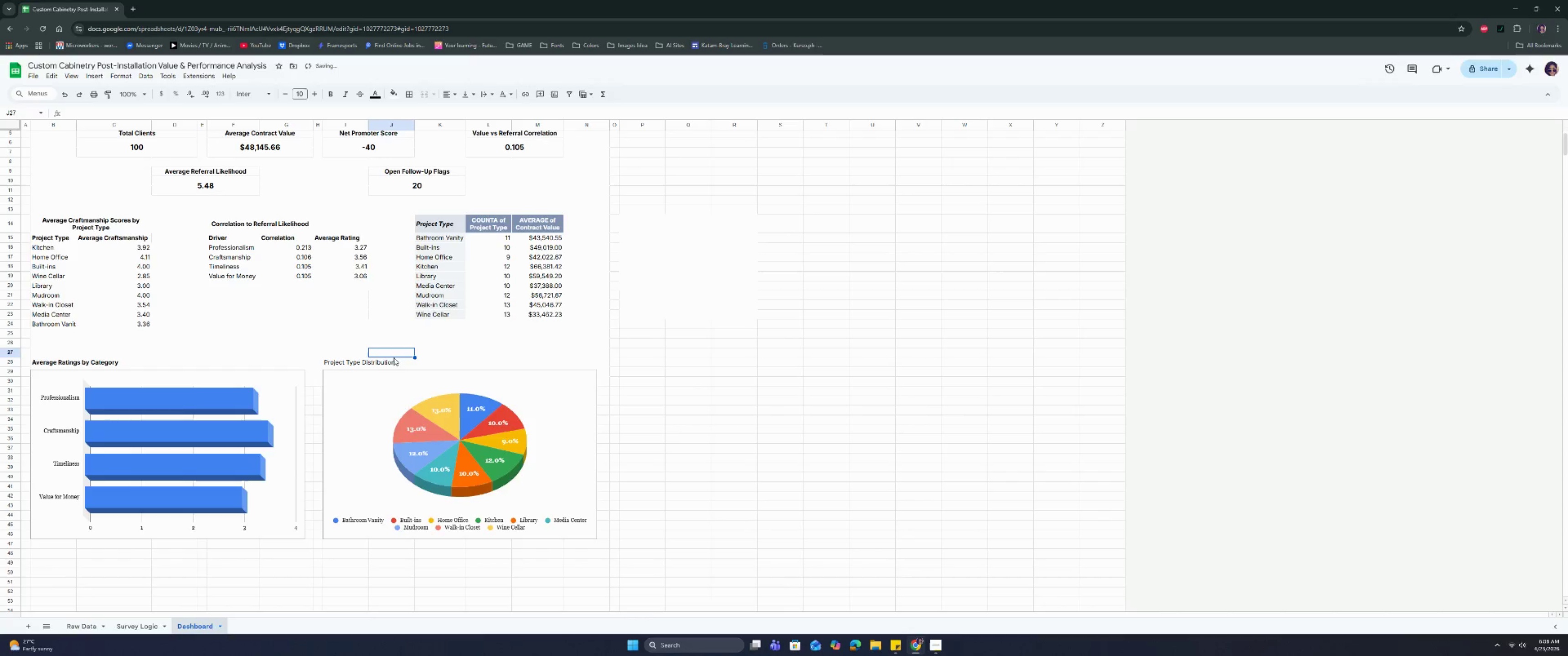 
key(Control+B)
 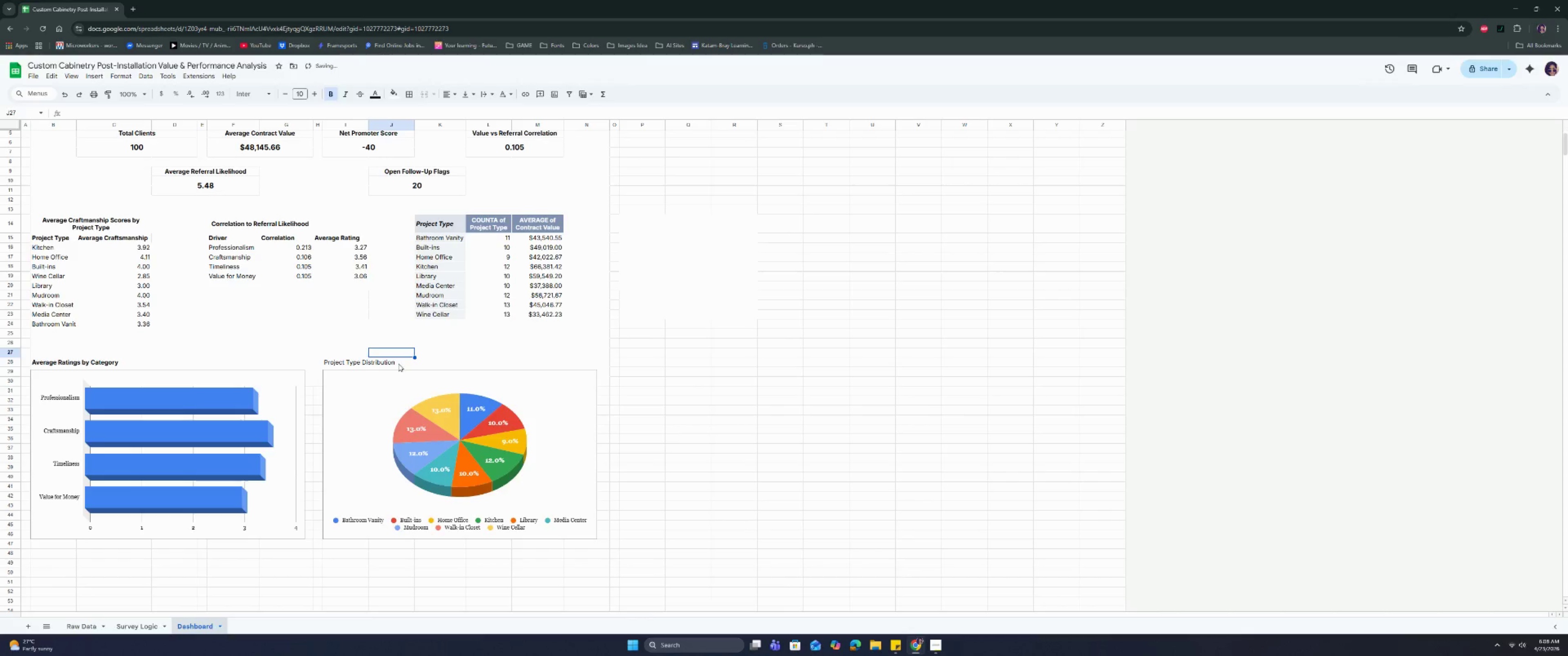 
key(Control+ControlLeft)
 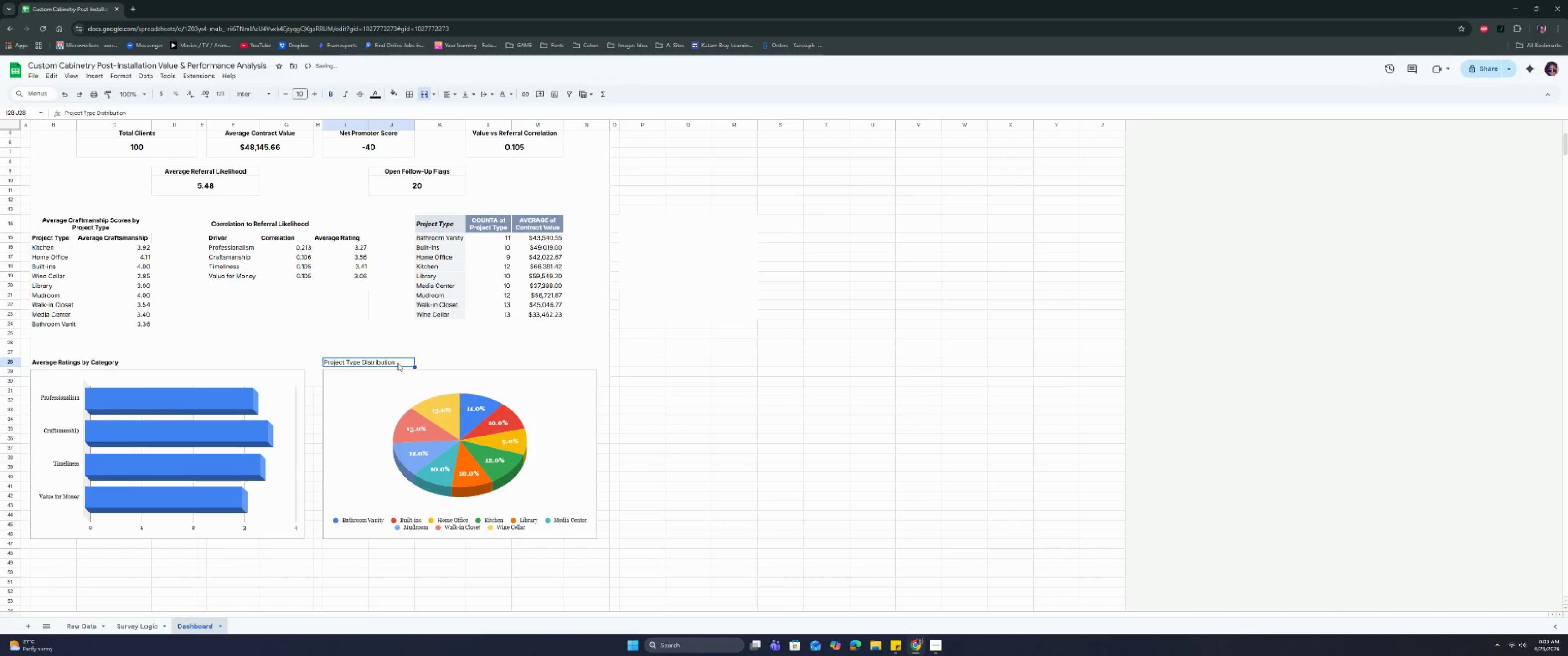 
key(Control+B)
 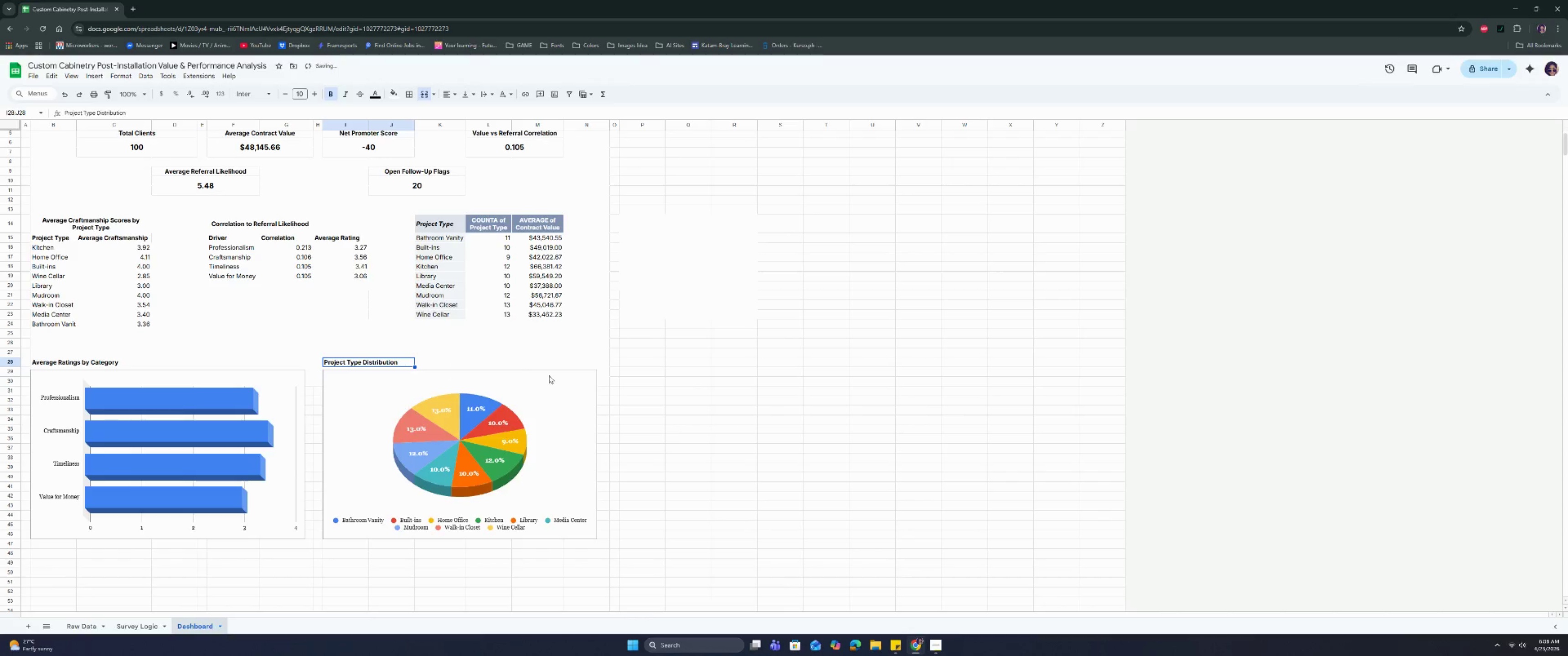 
left_click([573, 376])
 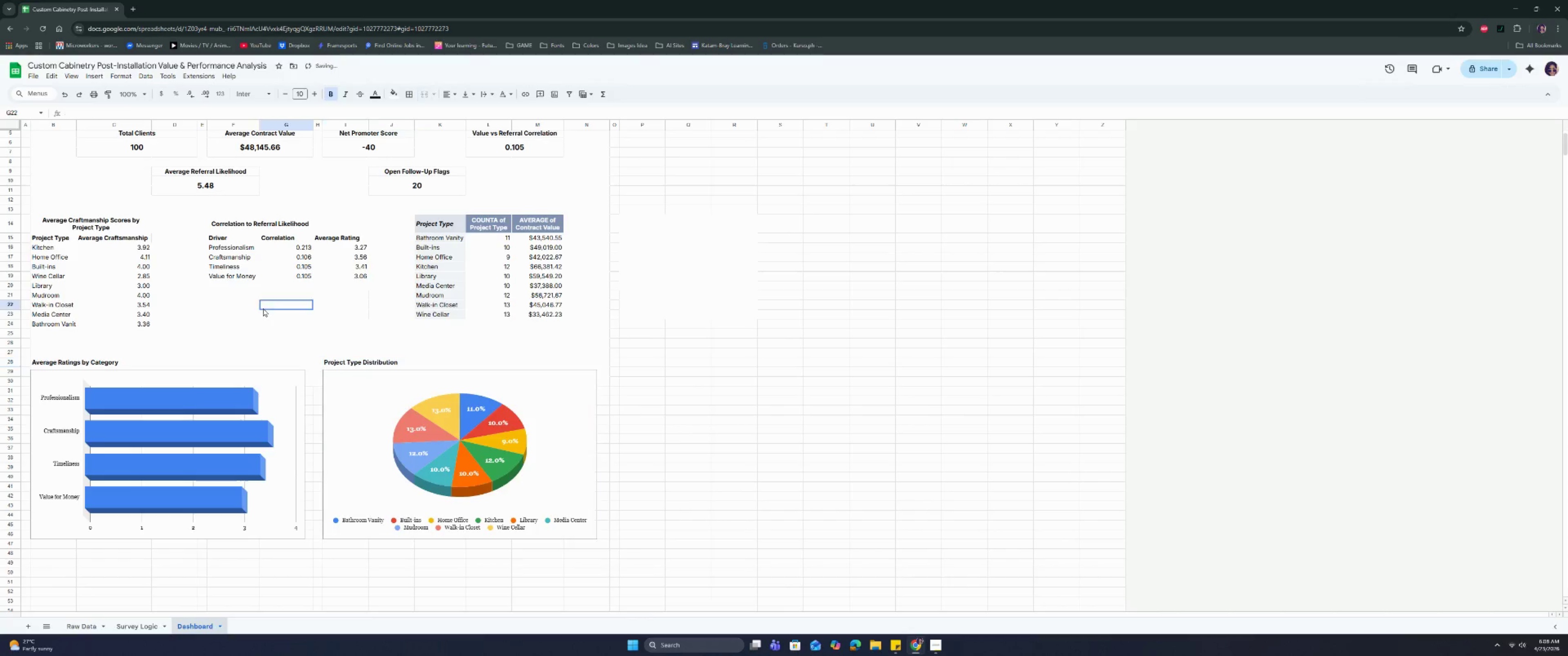 
double_click([207, 299])
 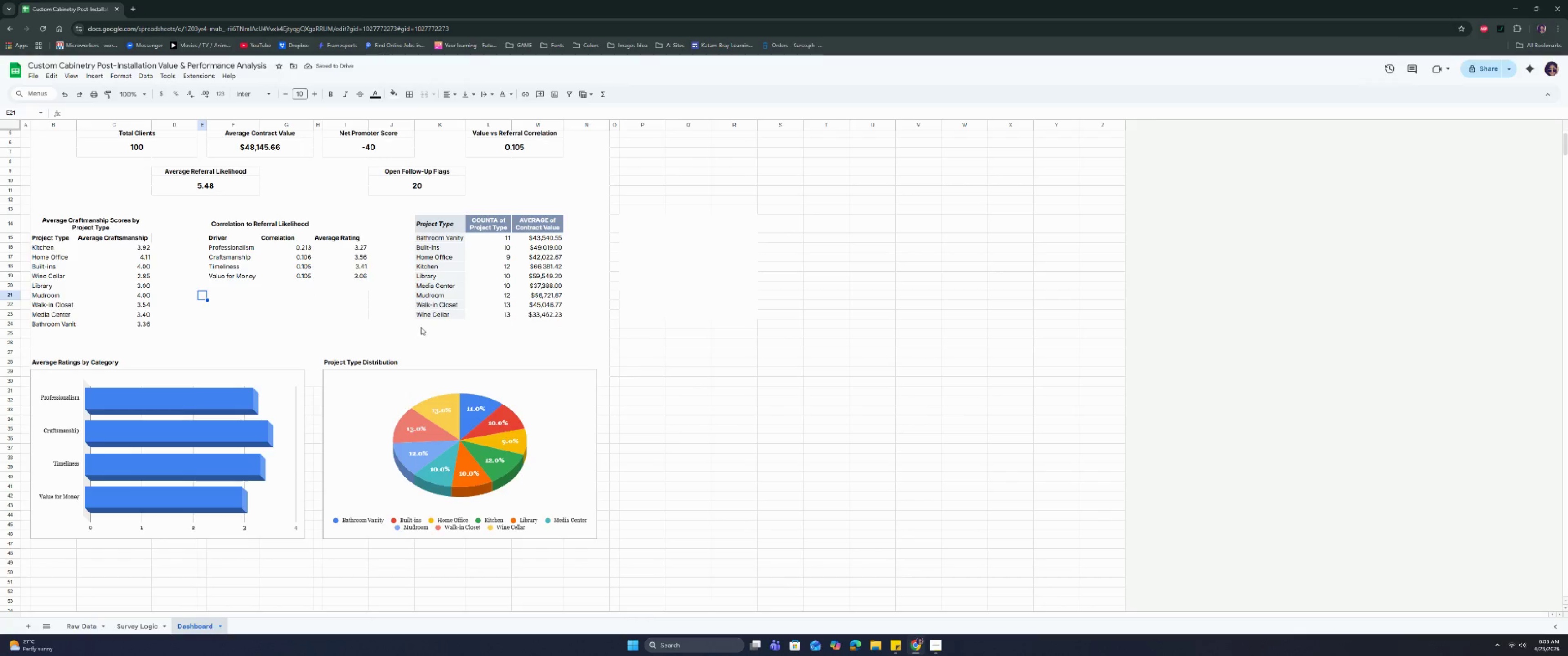 
left_click([641, 356])
 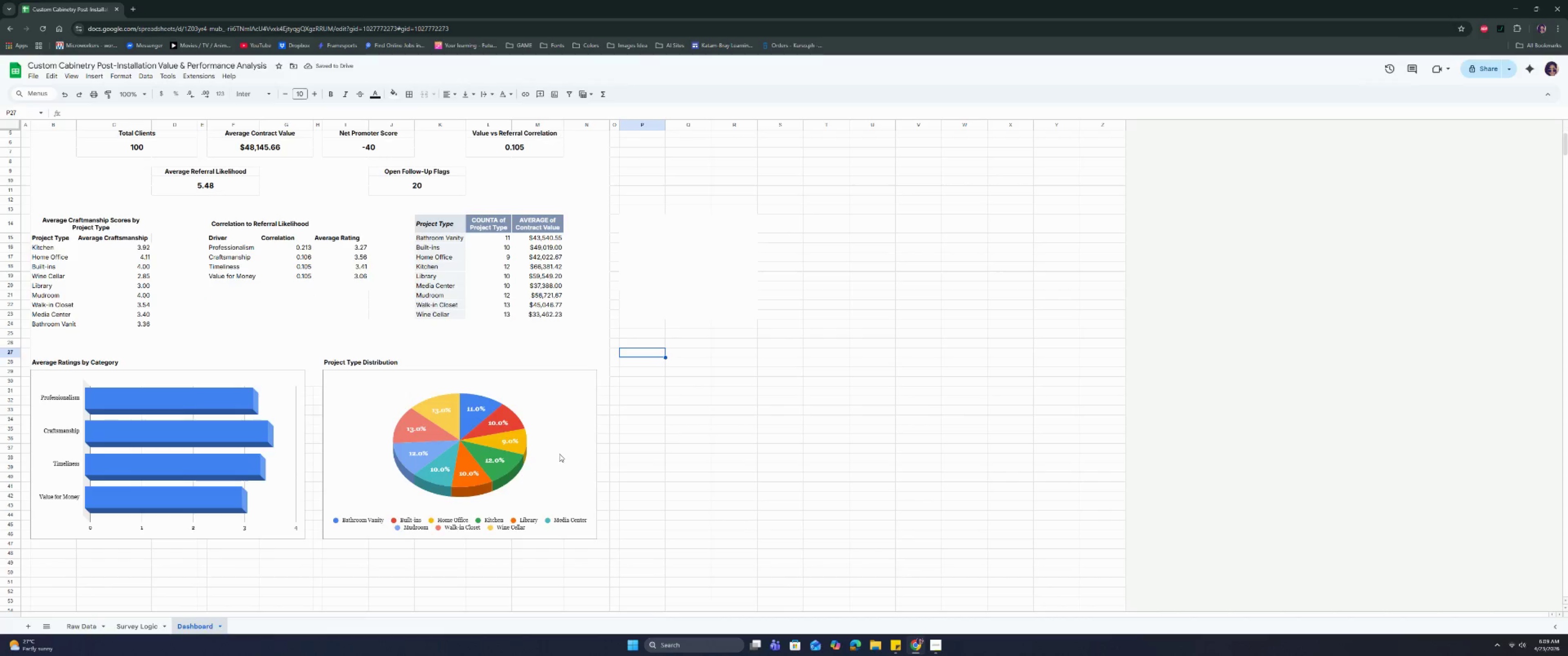 
left_click([560, 454])
 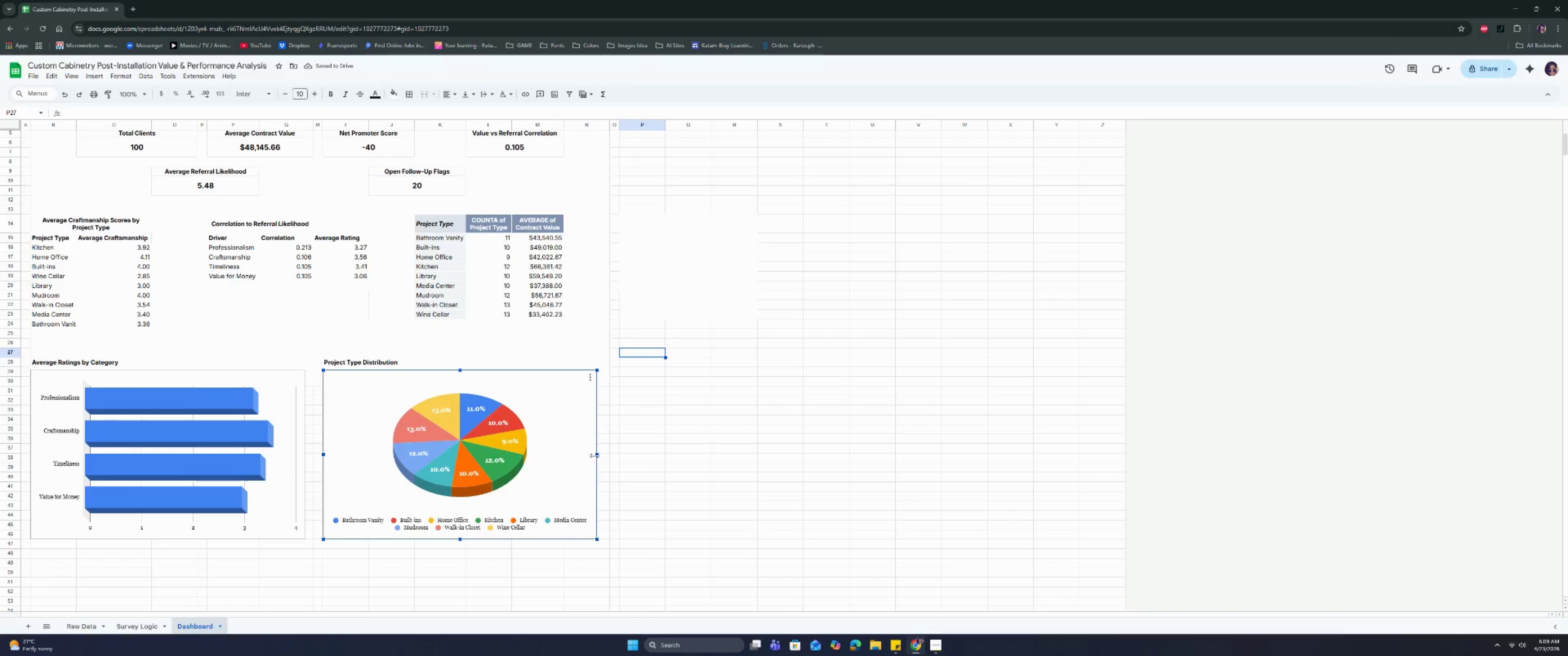 
left_click_drag(start_coordinate=[597, 456], to_coordinate=[601, 456])
 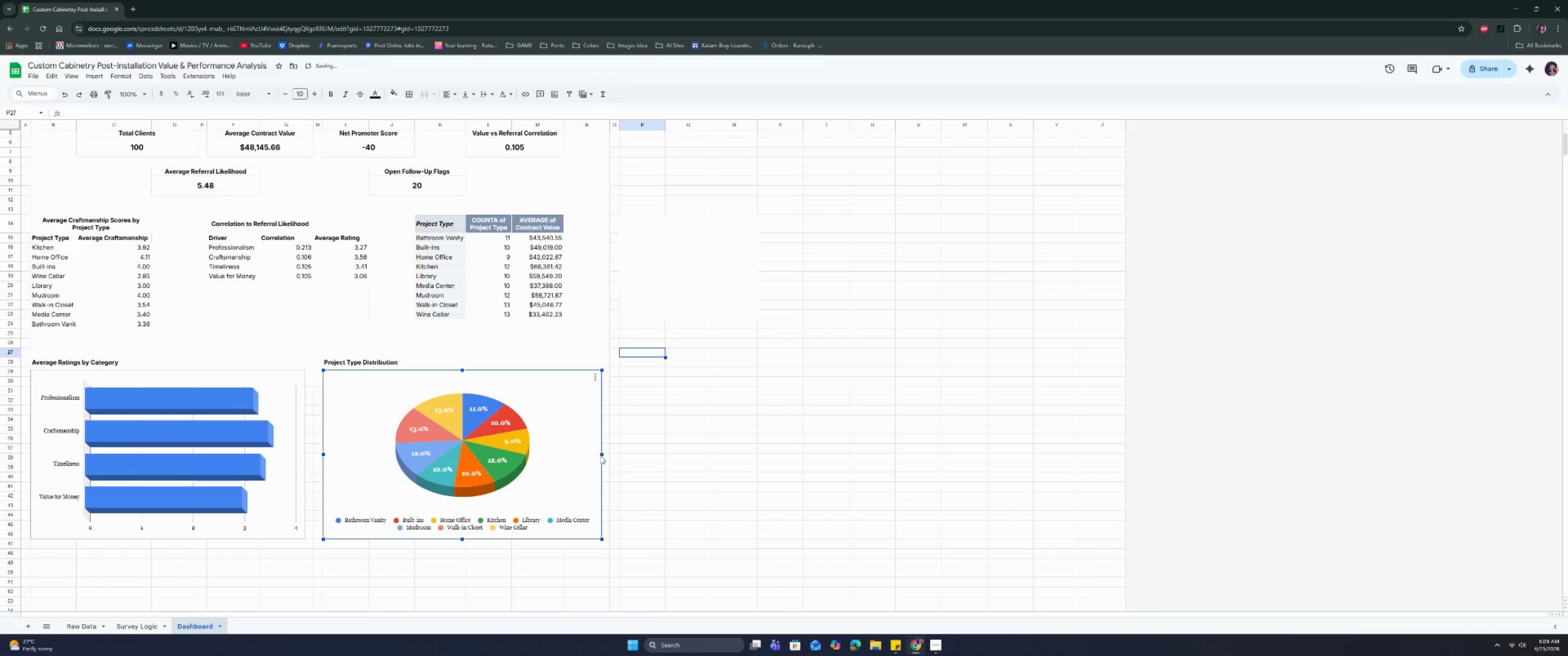 
left_click_drag(start_coordinate=[601, 456], to_coordinate=[595, 456])
 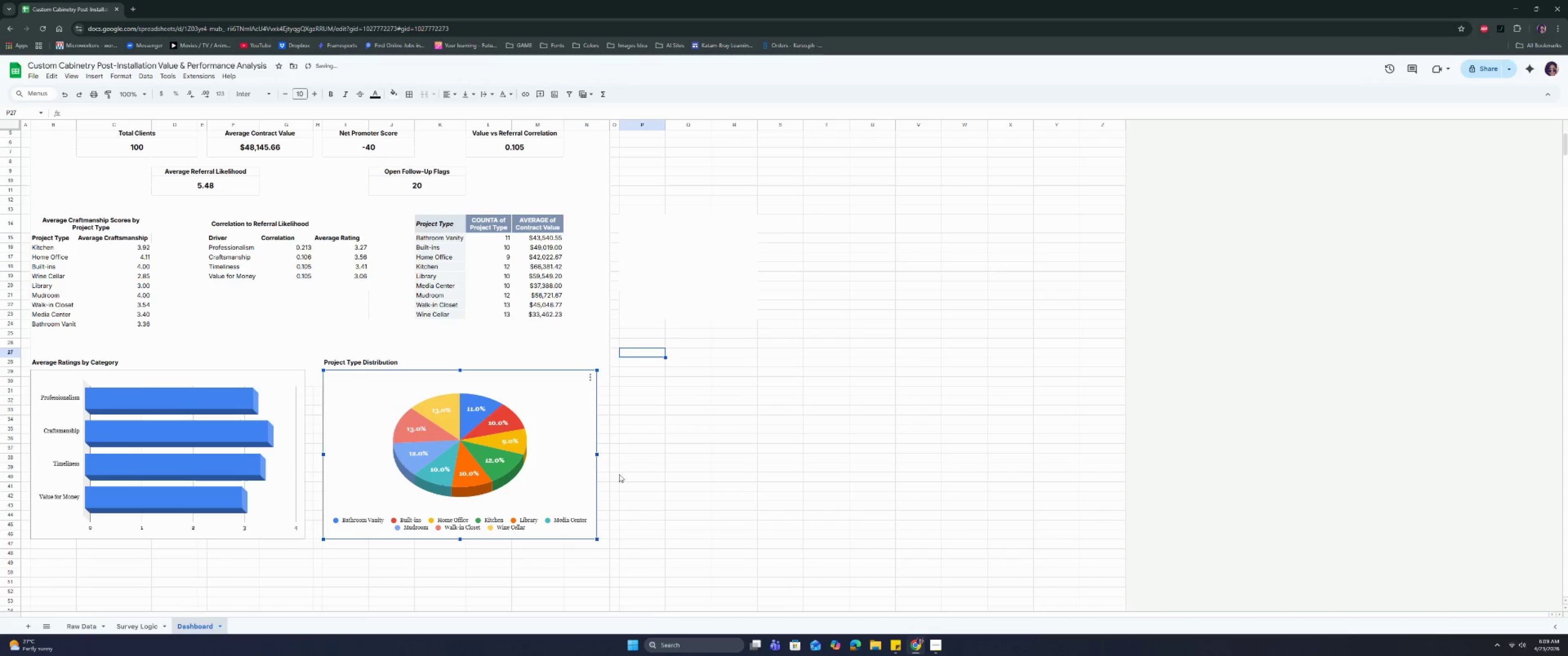 
left_click([619, 474])
 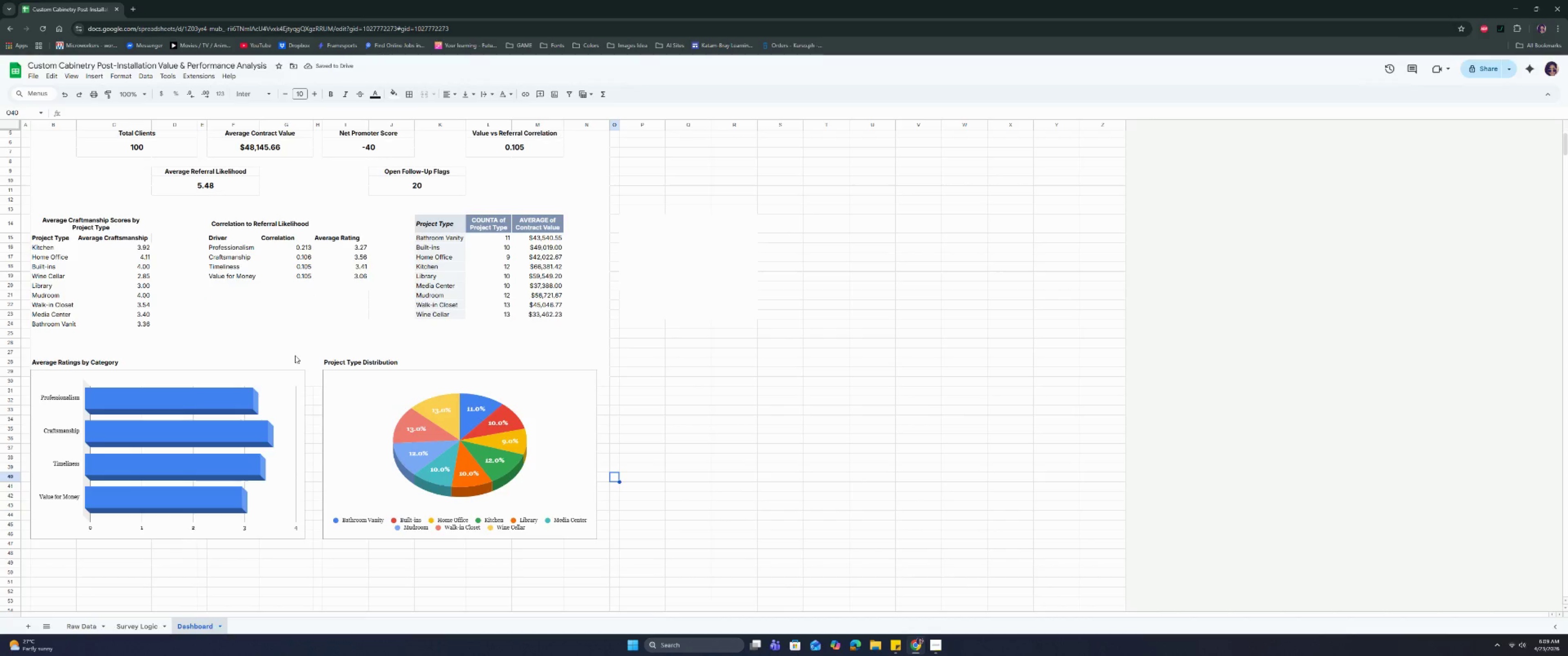 
wait(5.09)
 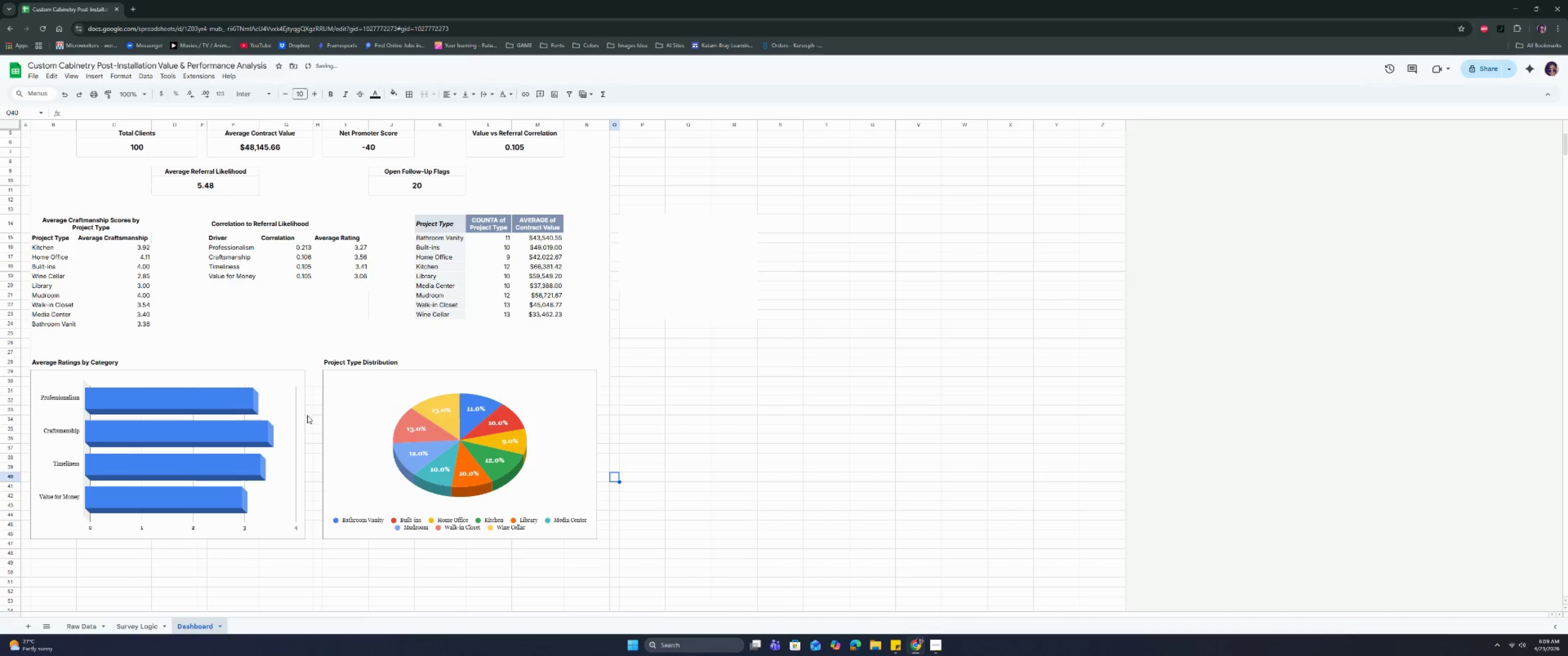 
left_click([361, 338])
 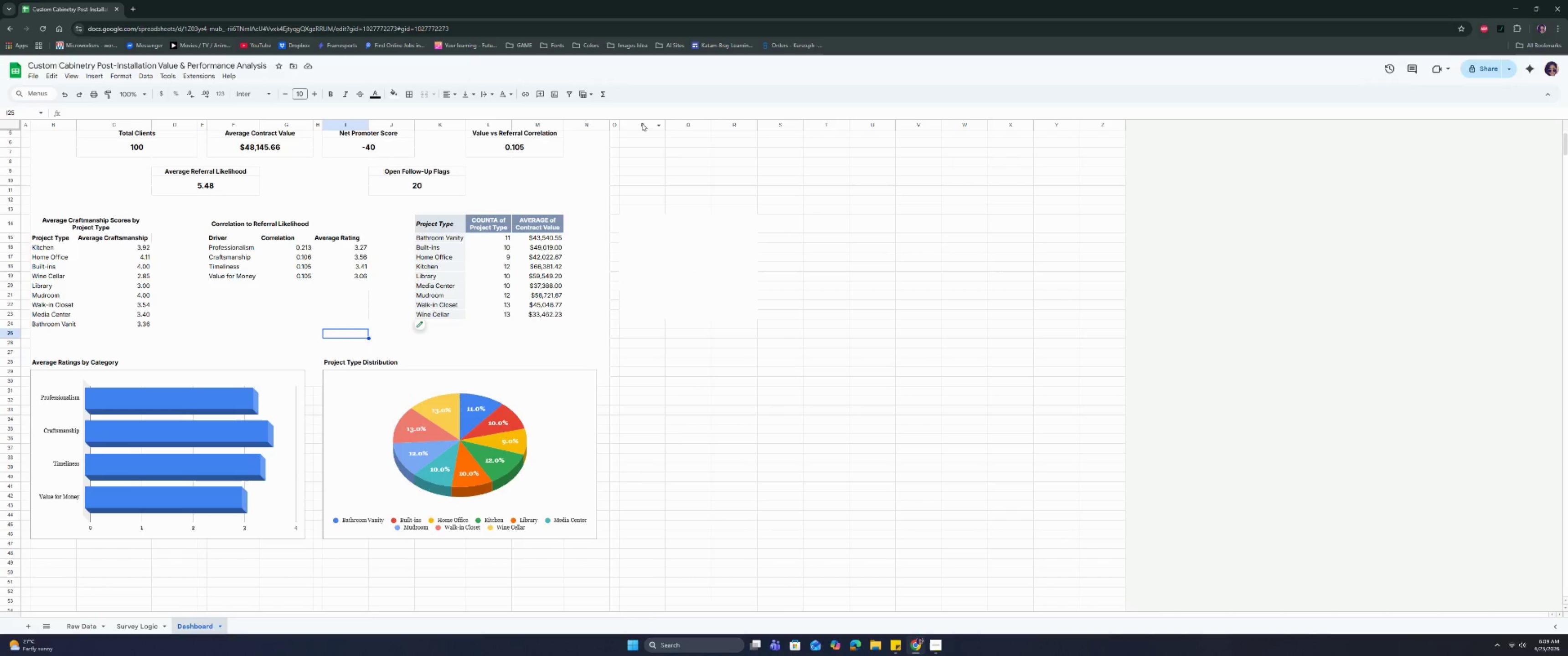 
wait(16.14)
 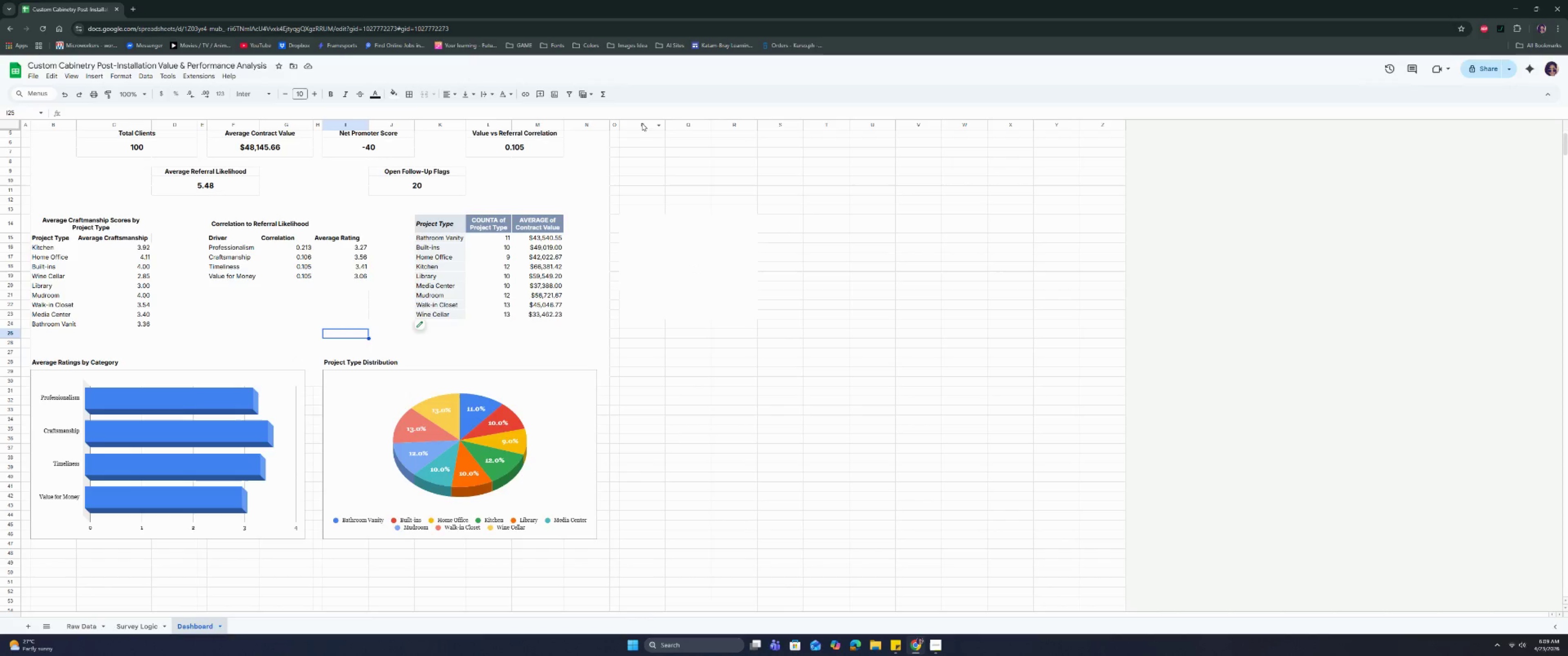 
left_click([931, 646])